 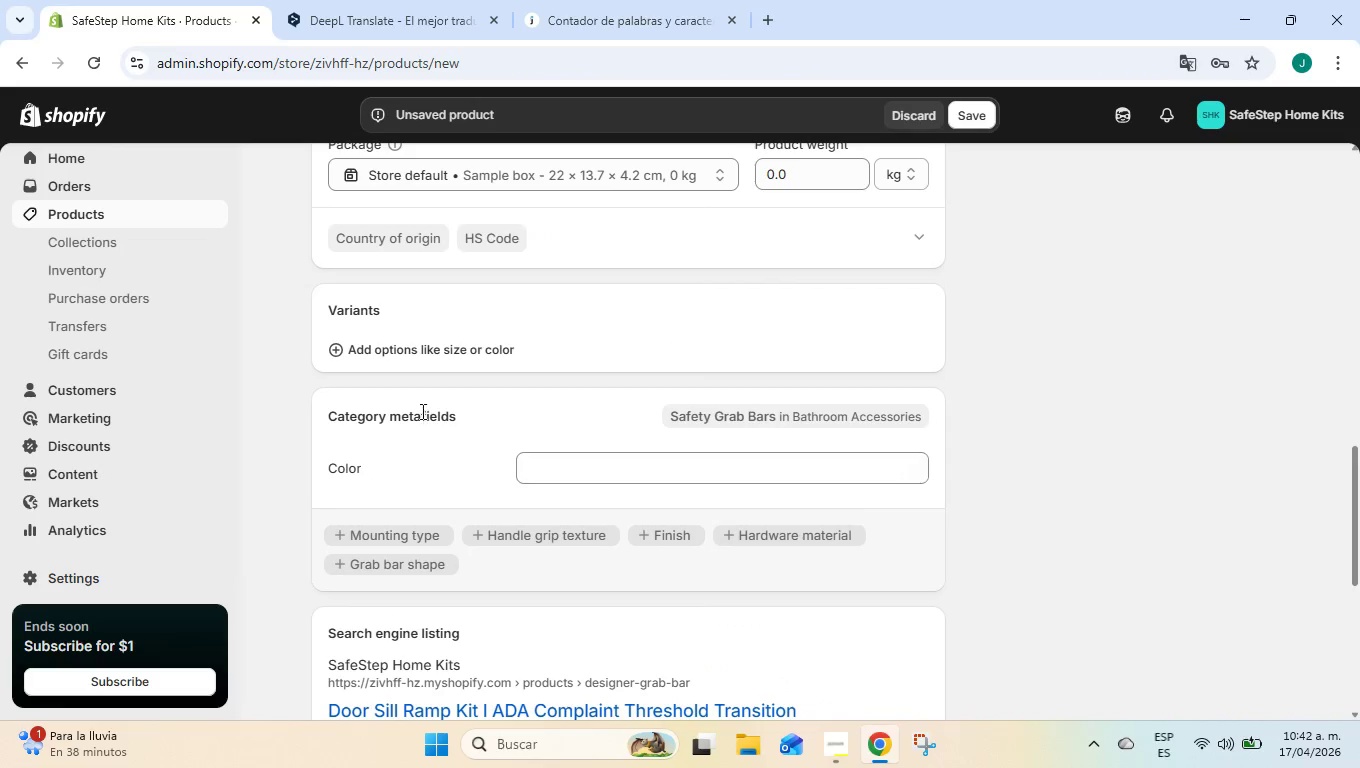 
scroll: coordinate [368, 364], scroll_direction: up, amount: 7.0
 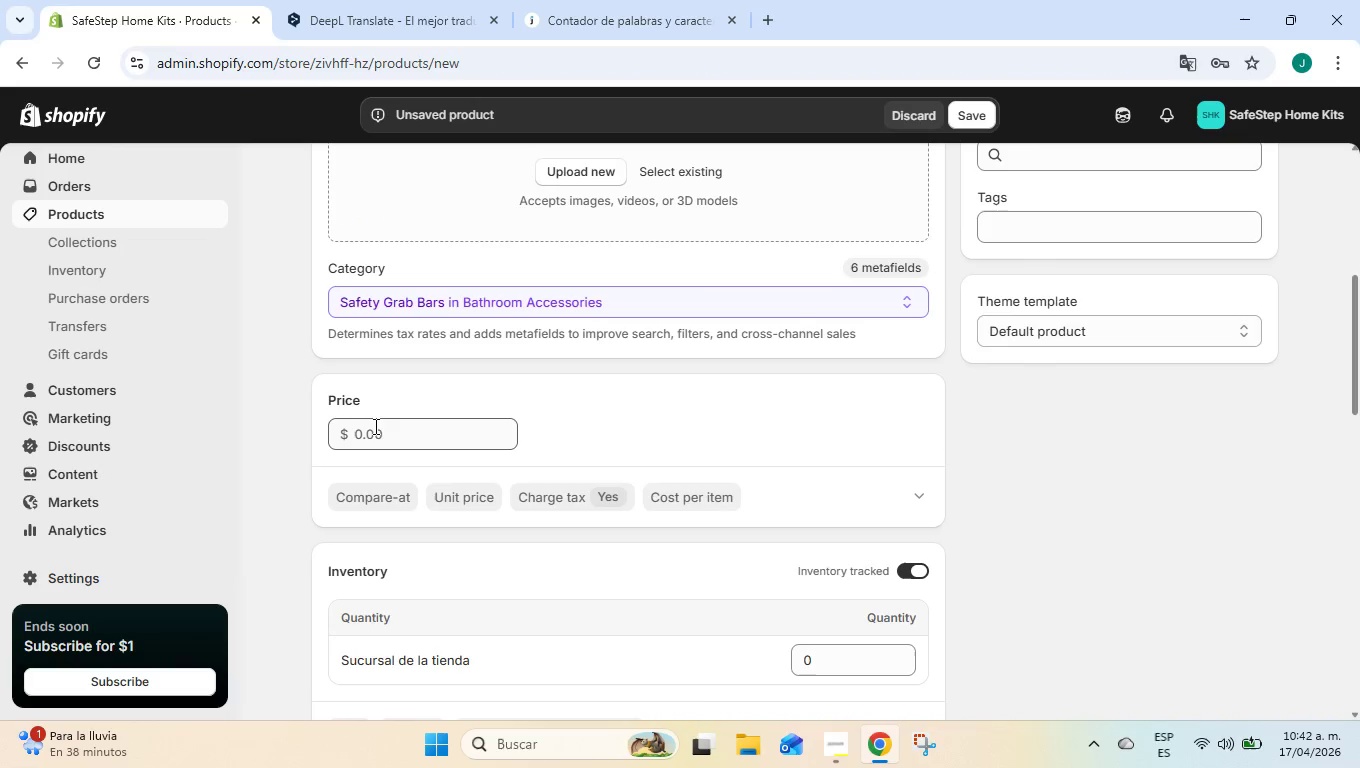 
left_click([372, 425])
 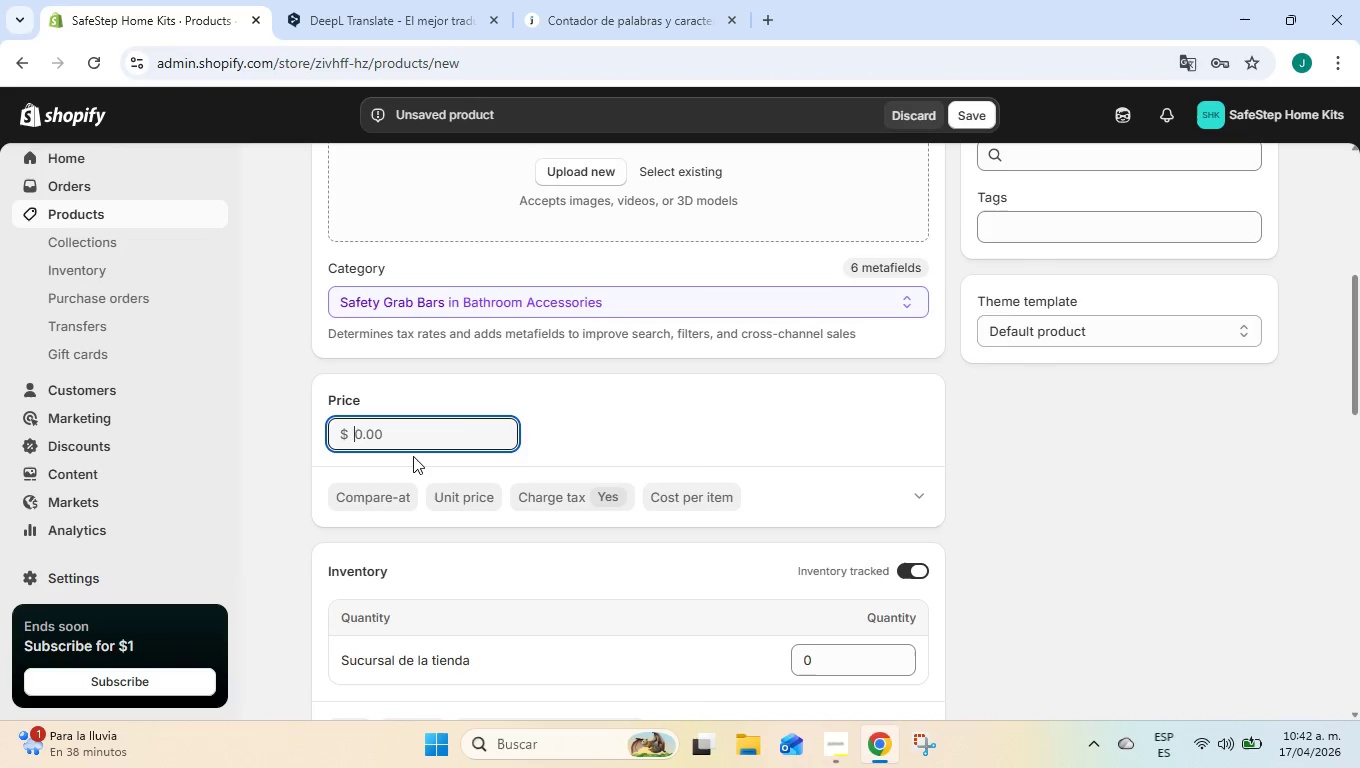 
type(85)
 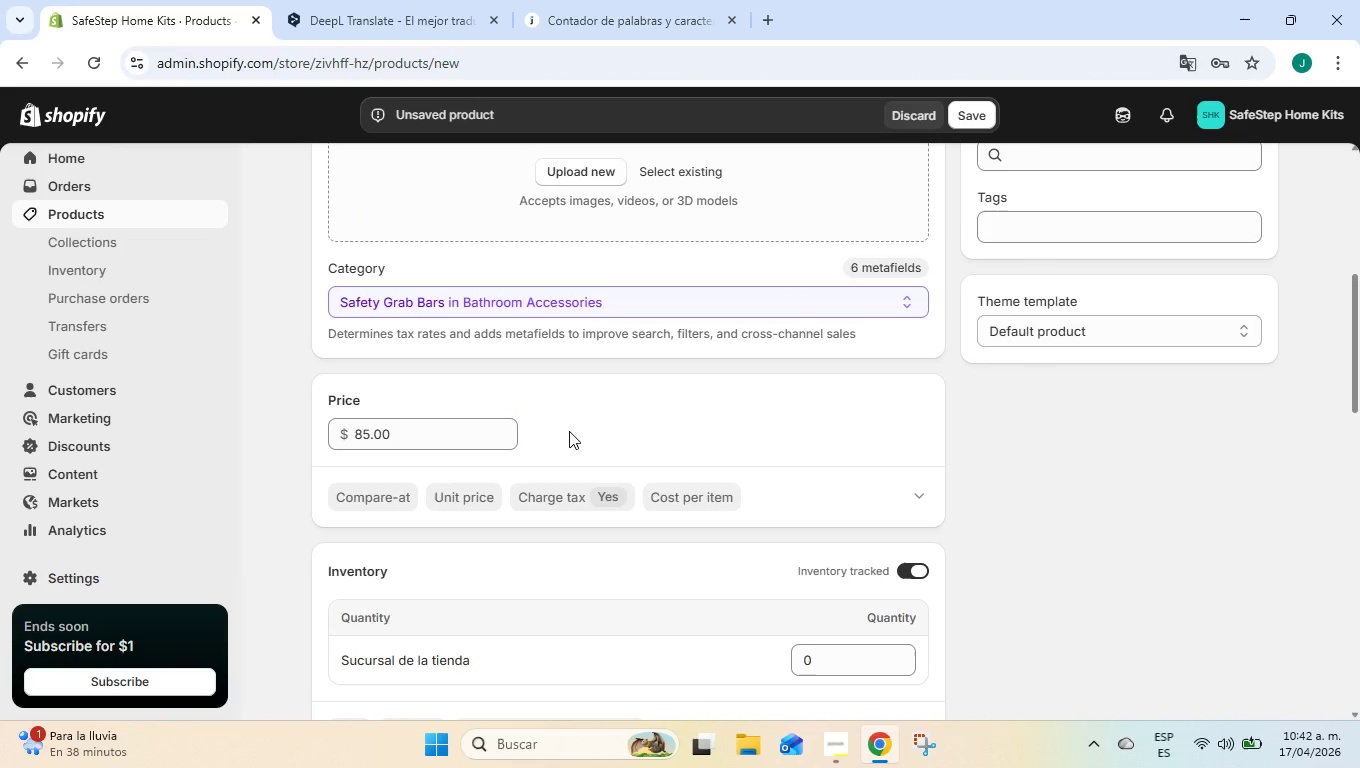 
left_click([568, 431])
 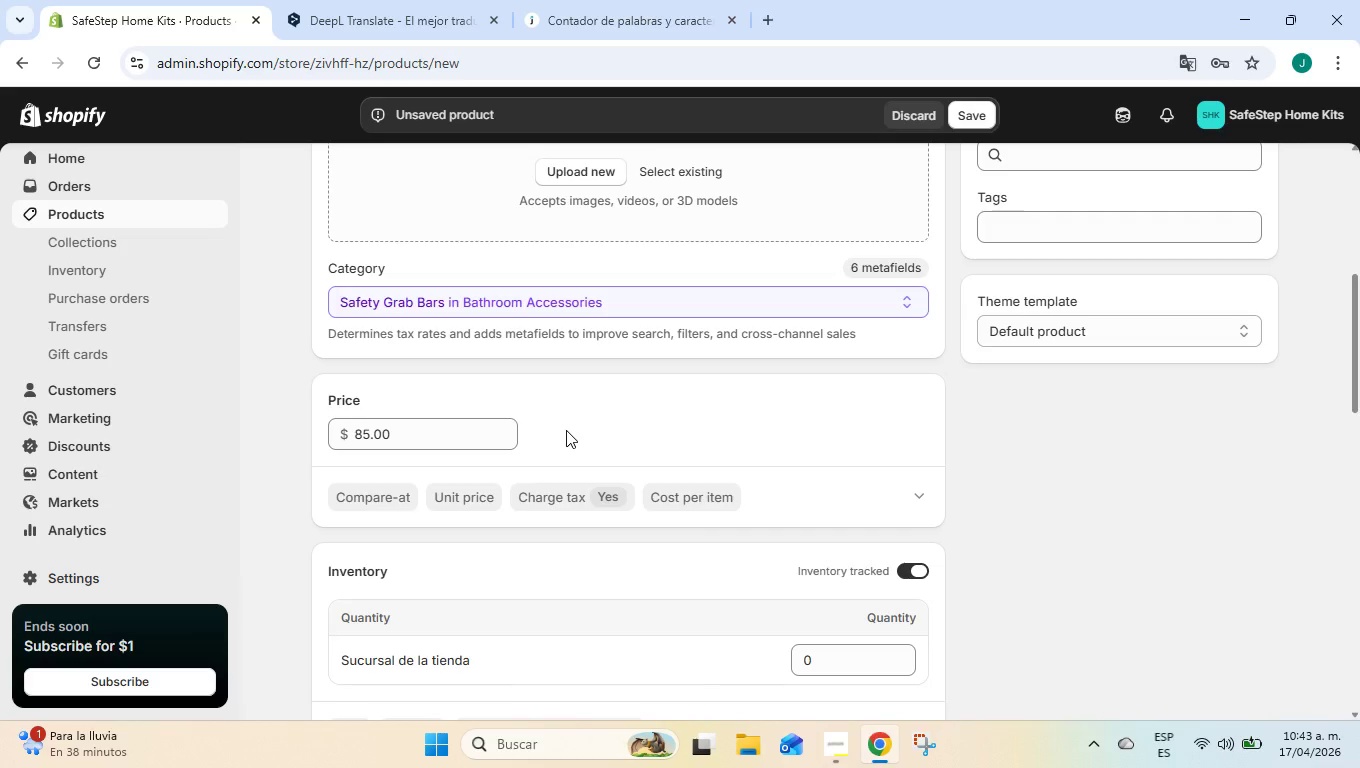 
wait(25.81)
 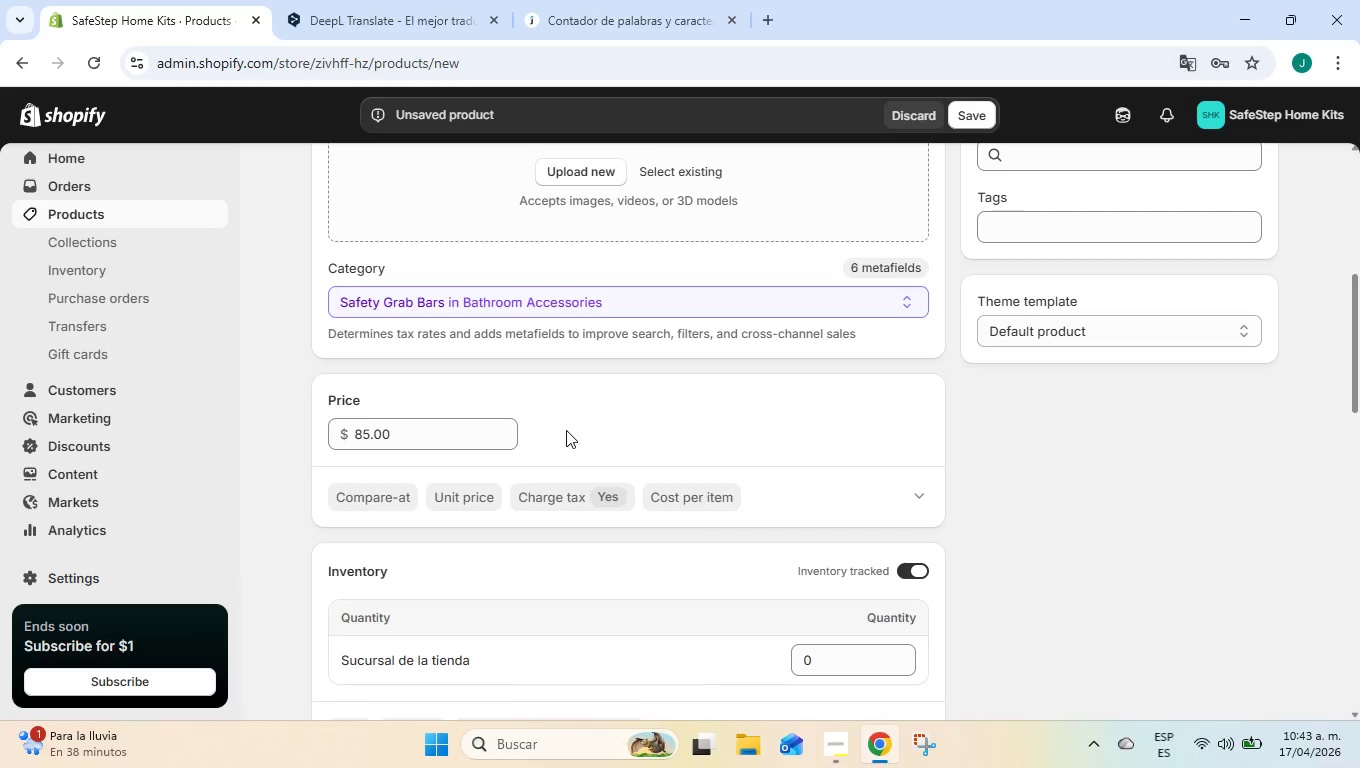 
scroll: coordinate [567, 437], scroll_direction: up, amount: 5.0
 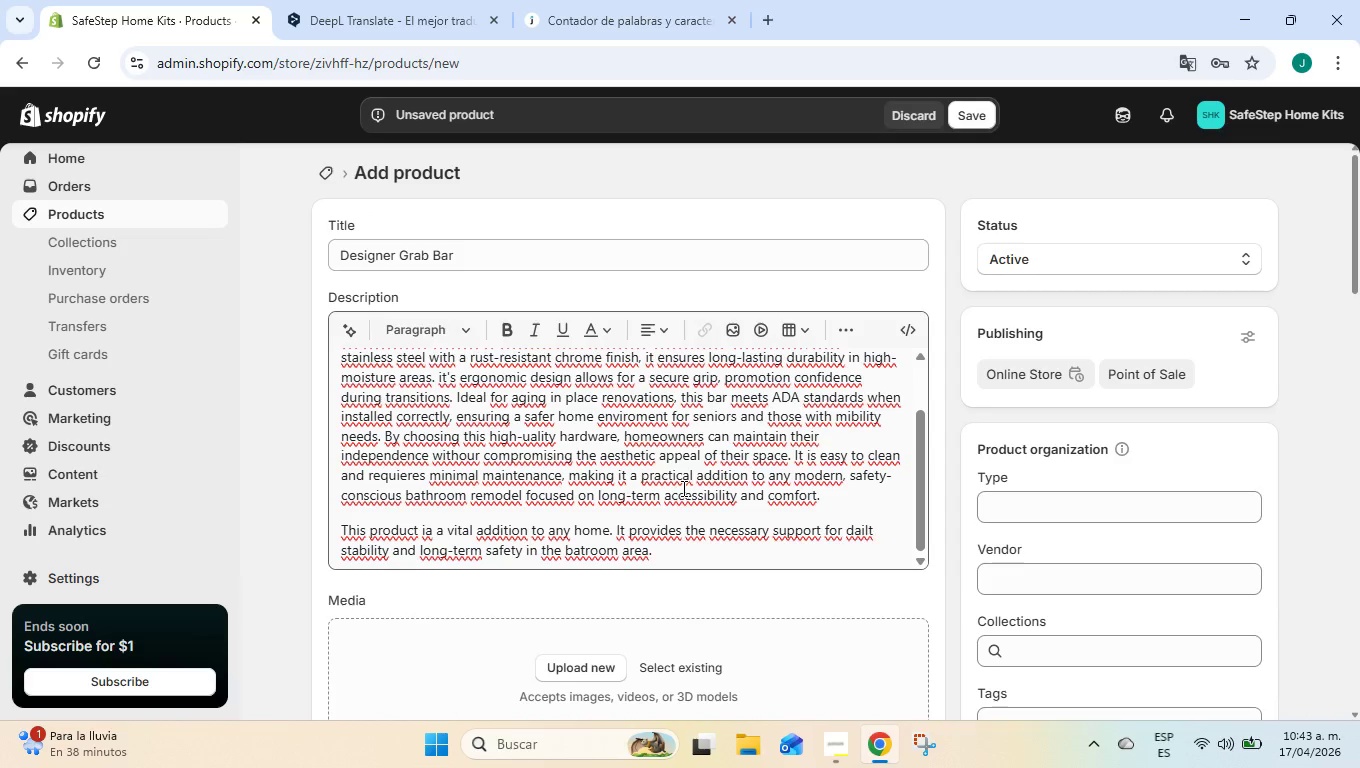 
scroll: coordinate [671, 506], scroll_direction: down, amount: 2.0
 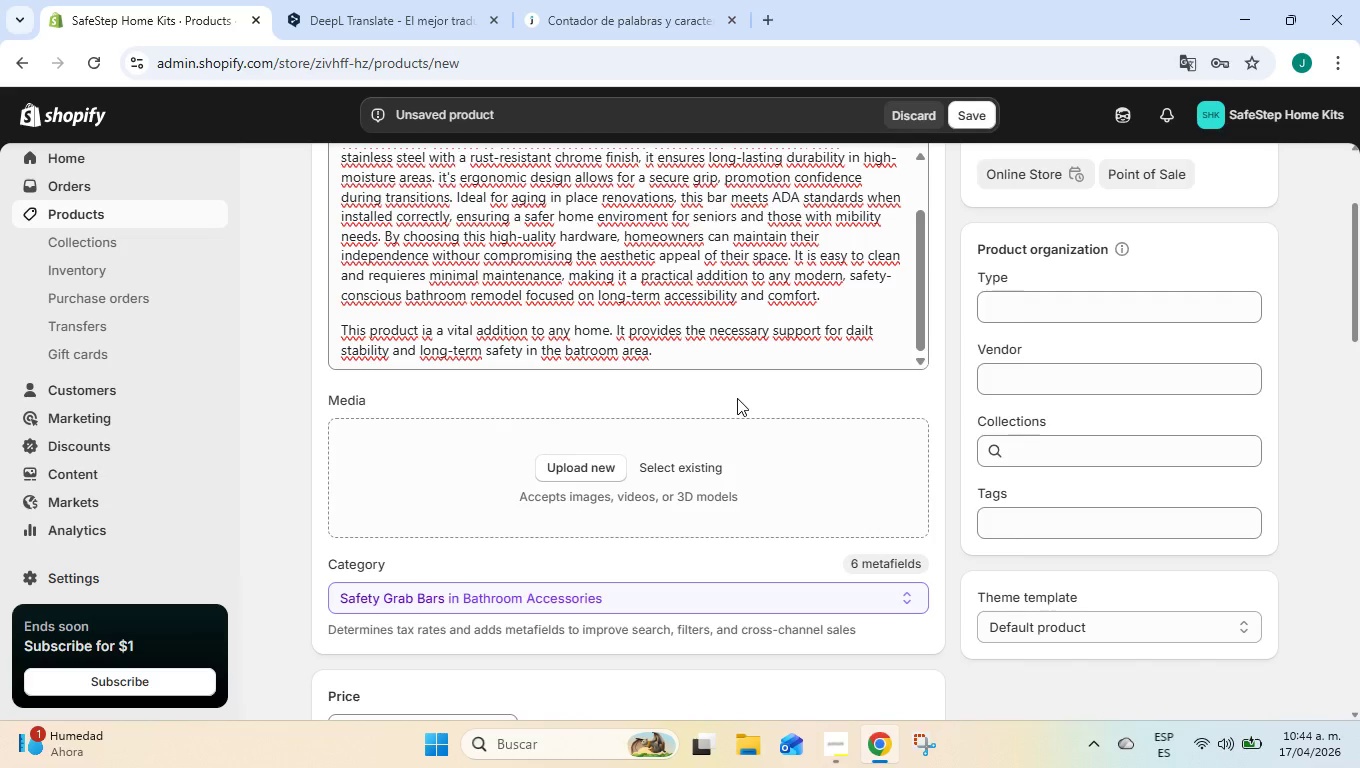 
wait(52.22)
 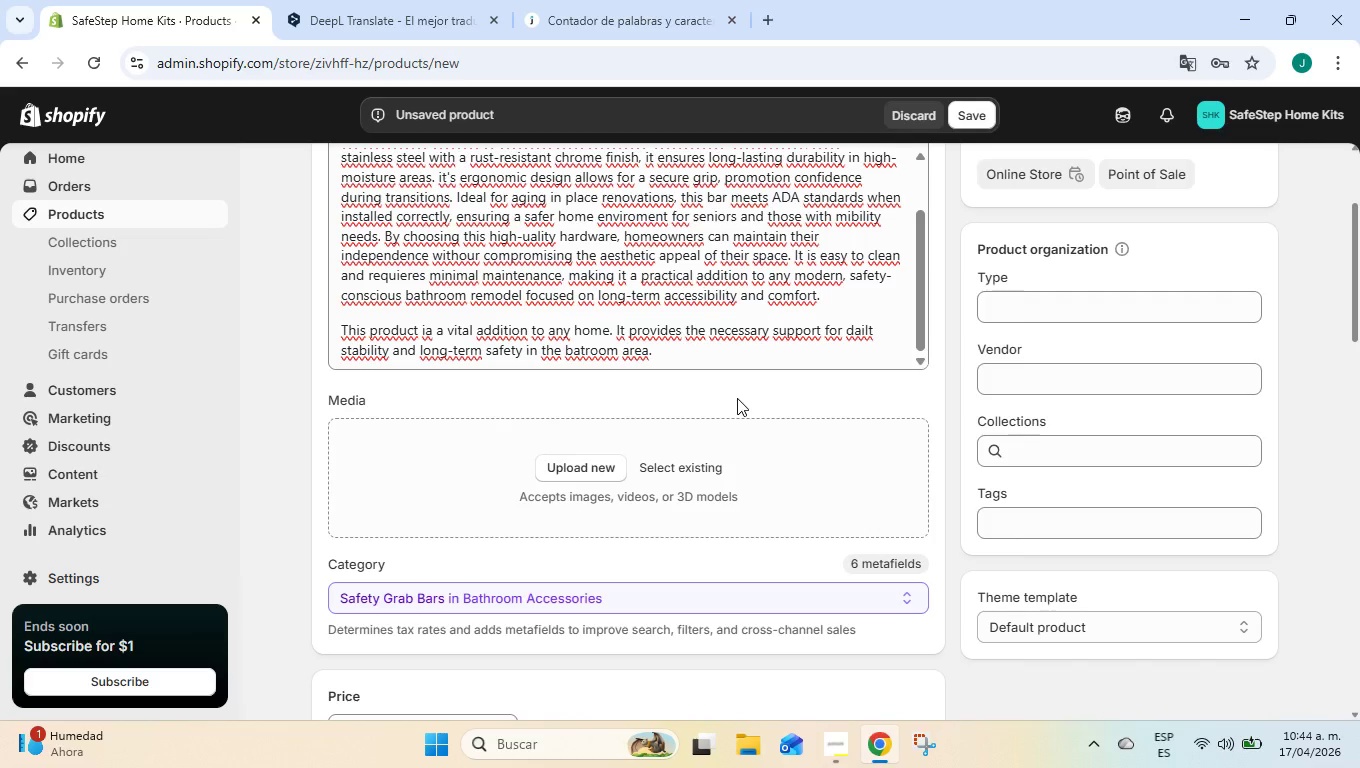 
scroll: coordinate [736, 393], scroll_direction: up, amount: 7.0
 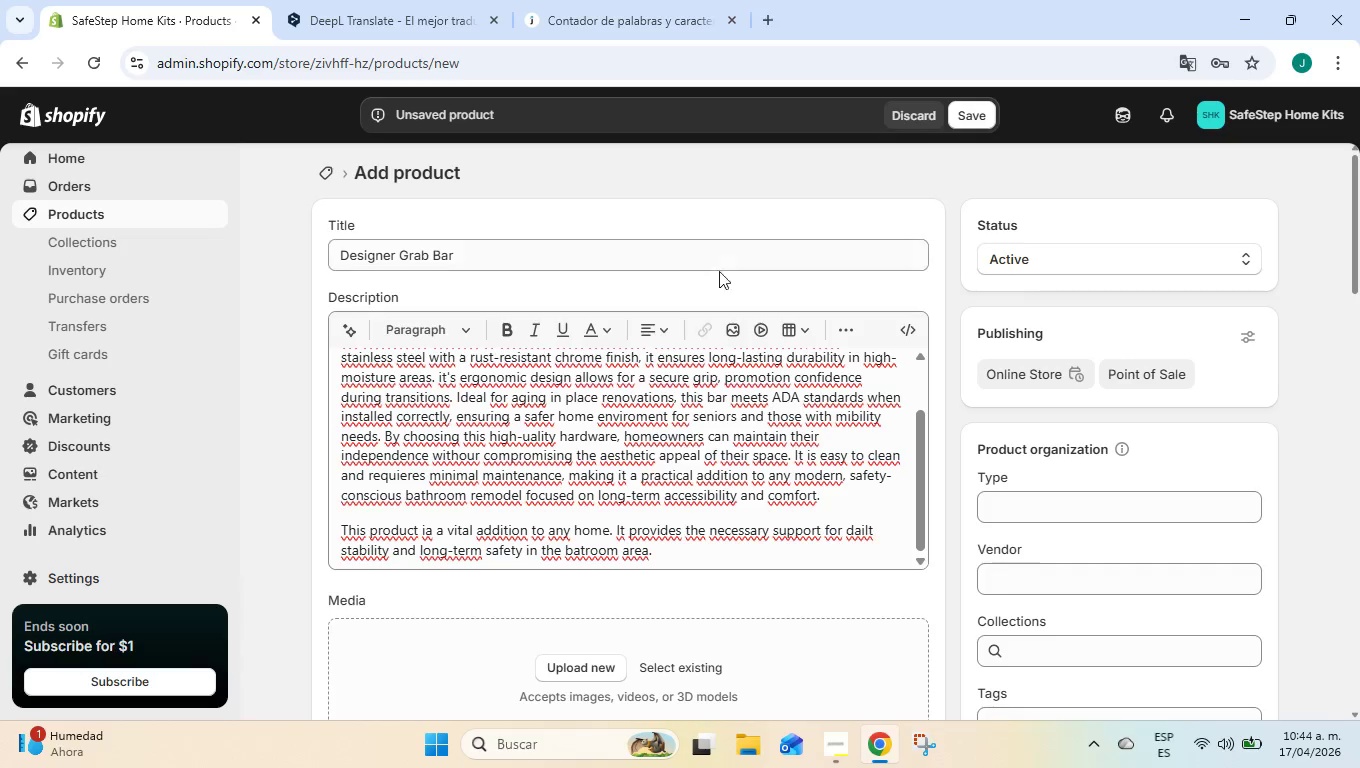 
wait(5.49)
 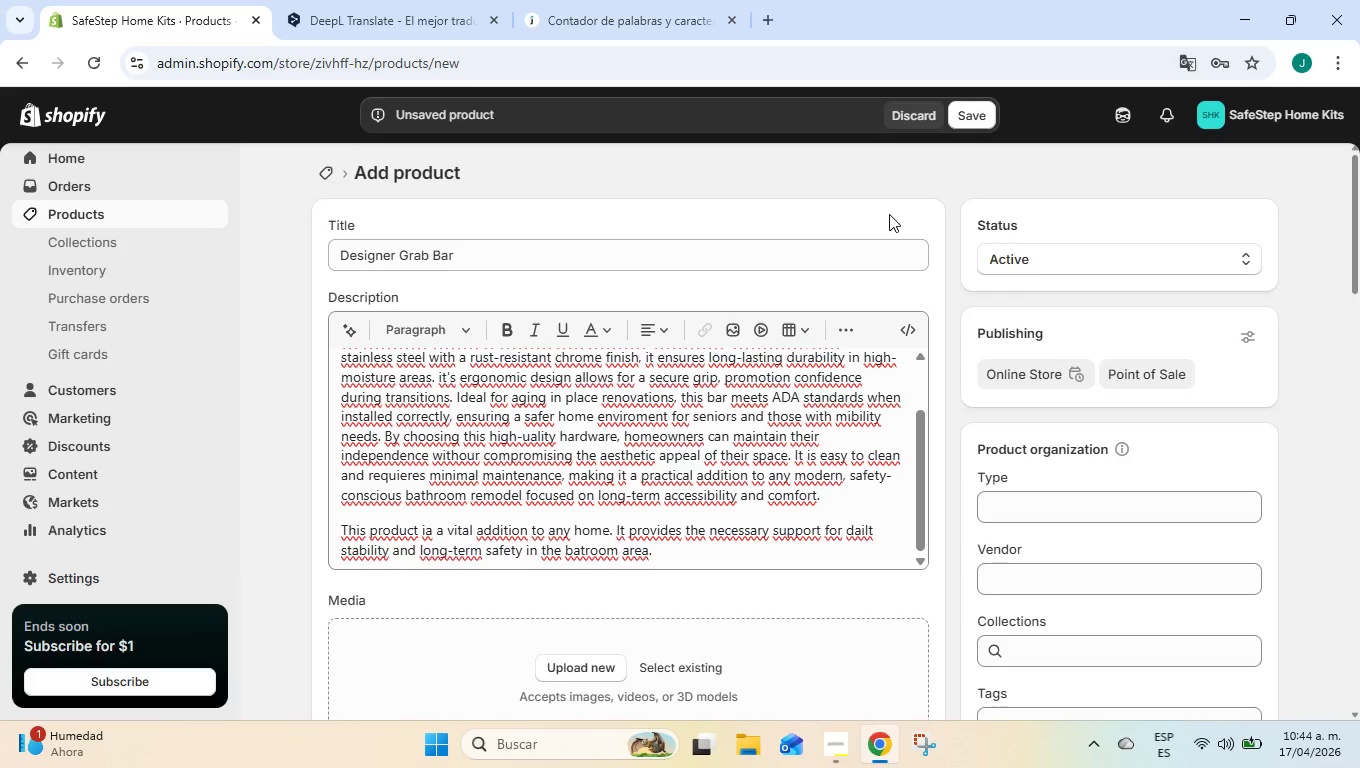 
scroll: coordinate [303, 409], scroll_direction: down, amount: 11.0
 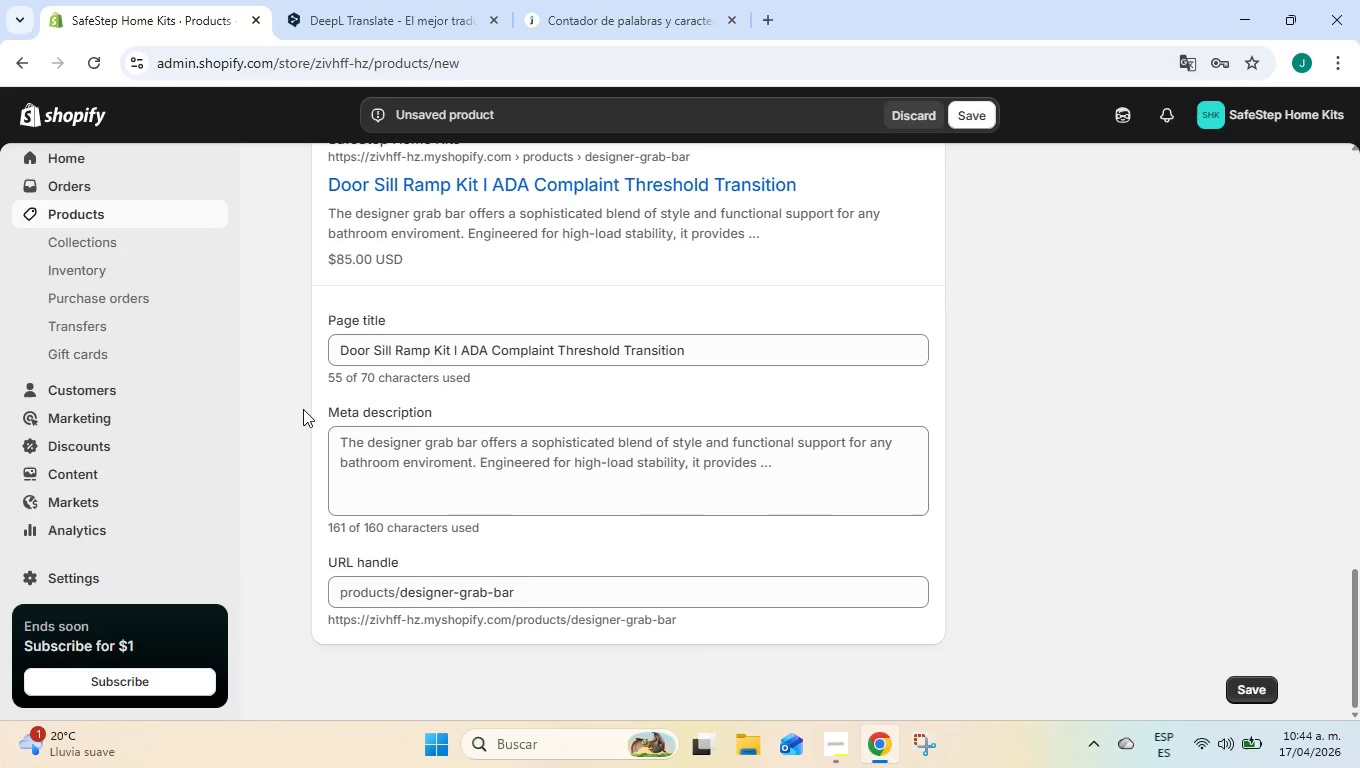 
scroll: coordinate [303, 409], scroll_direction: up, amount: 12.0
 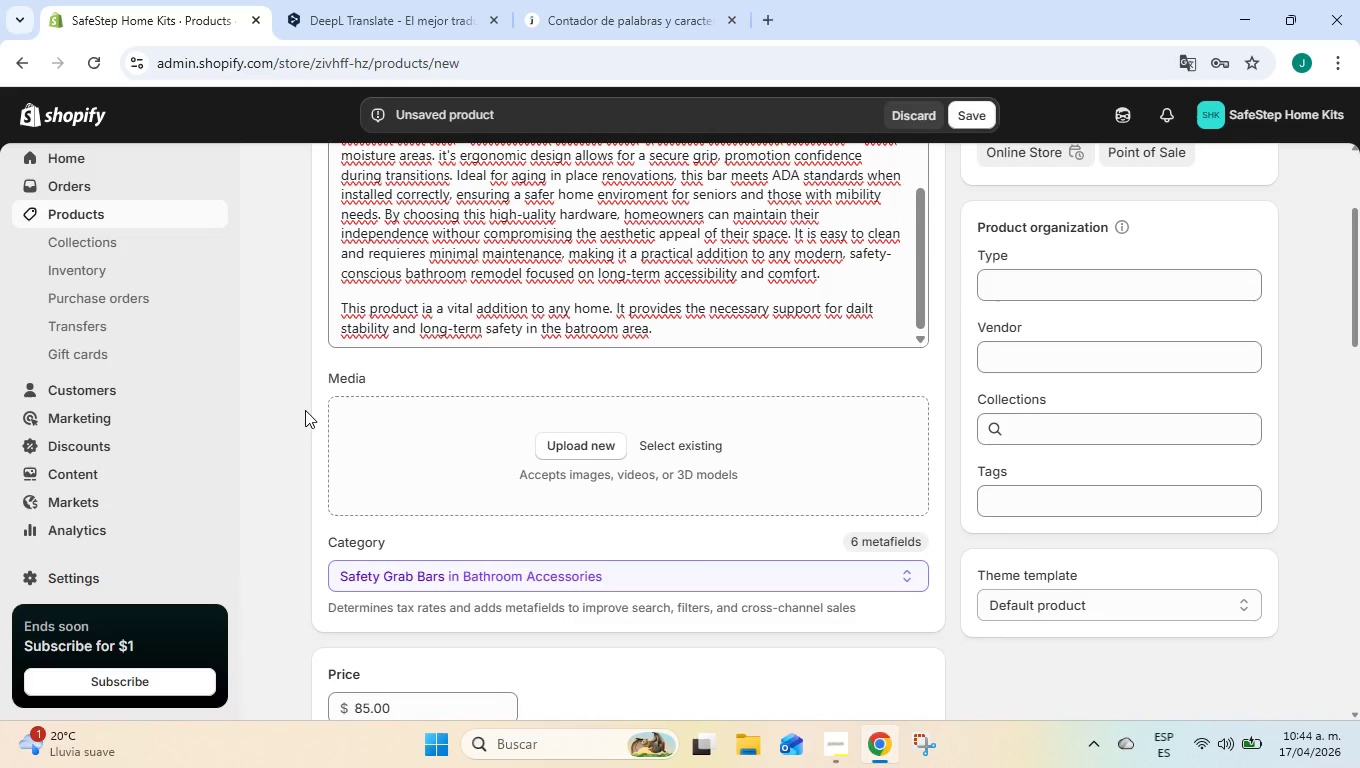 
wait(12.42)
 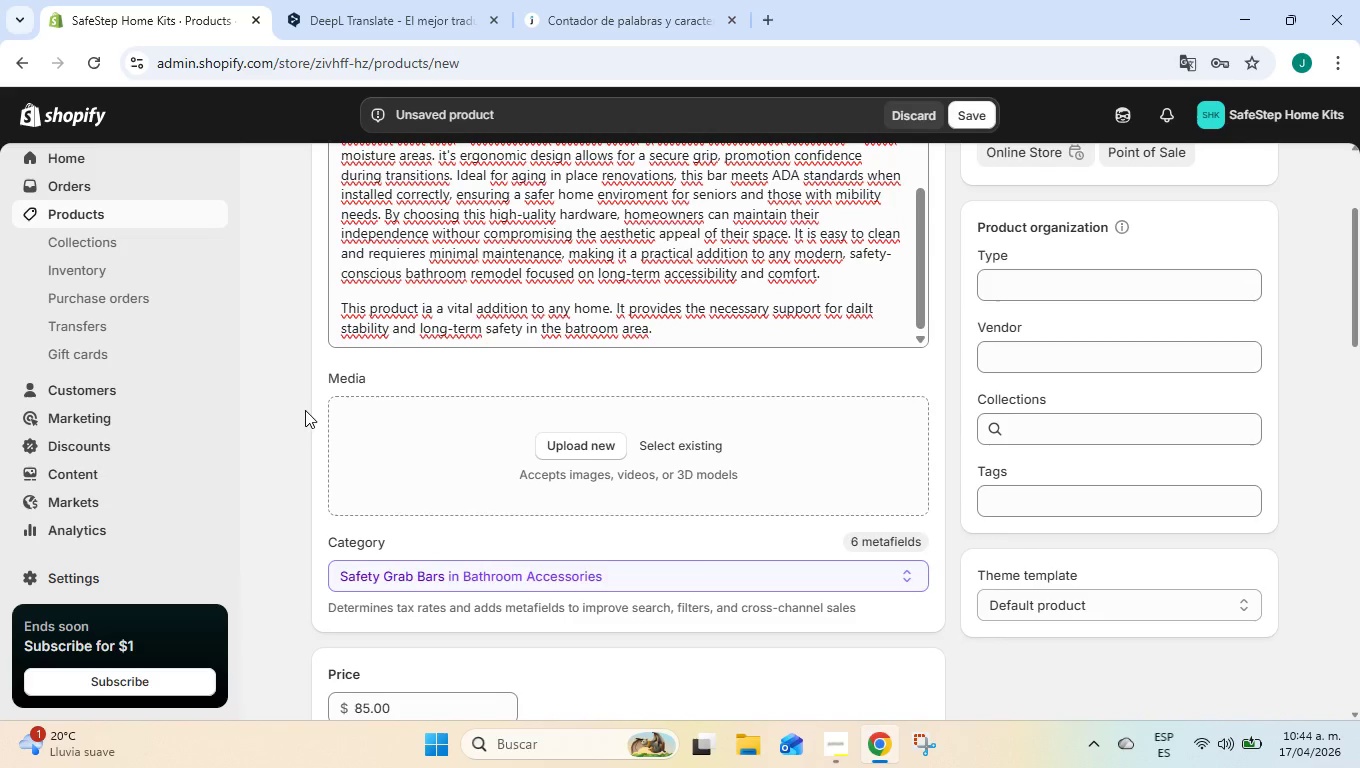 
left_click([676, 443])
 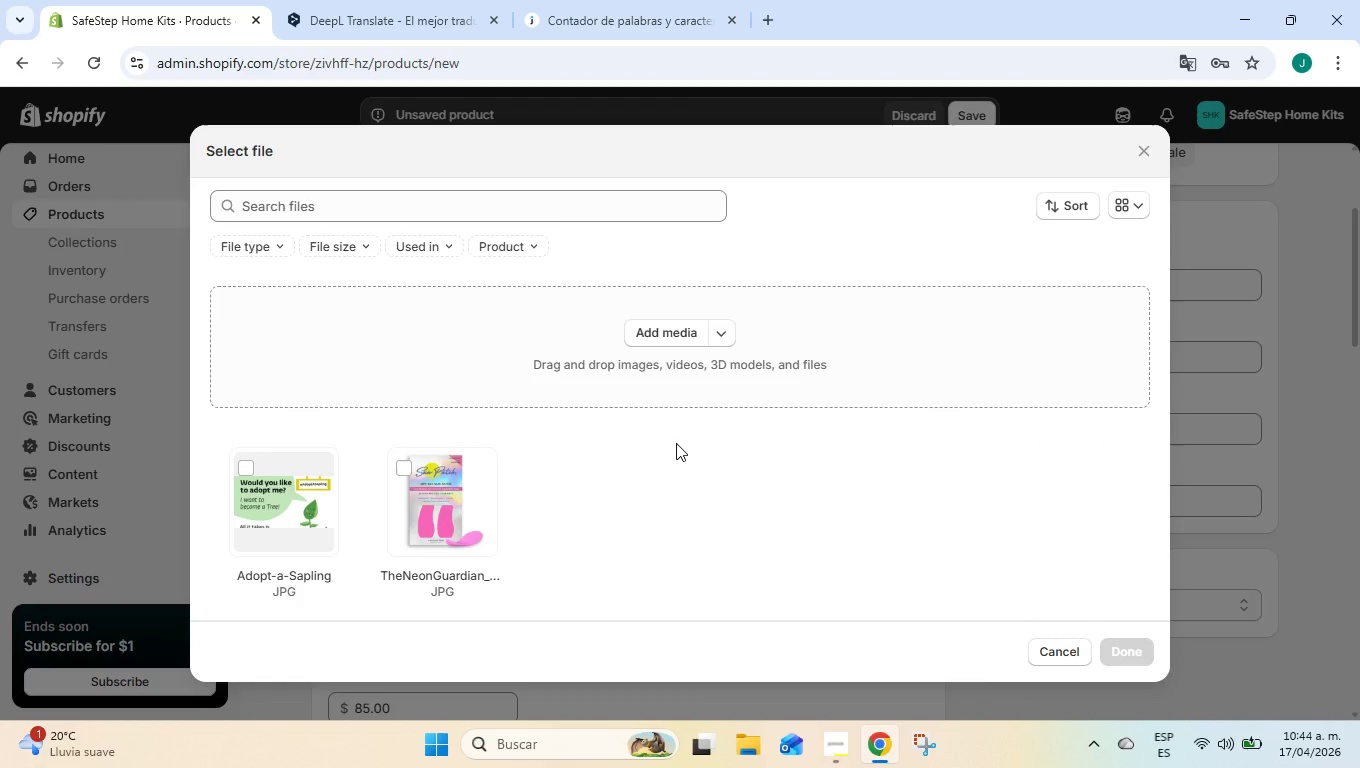 
wait(8.59)
 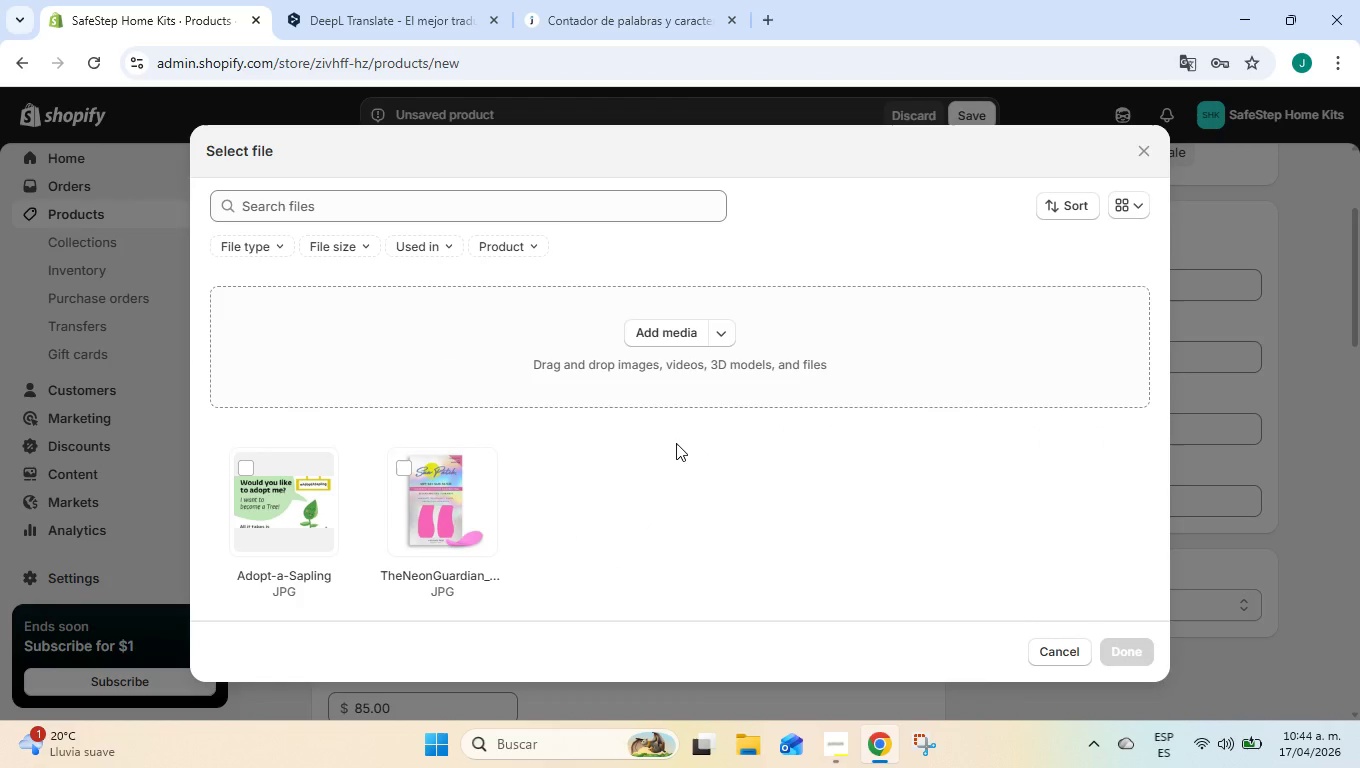 
scroll: coordinate [668, 550], scroll_direction: down, amount: 4.0
 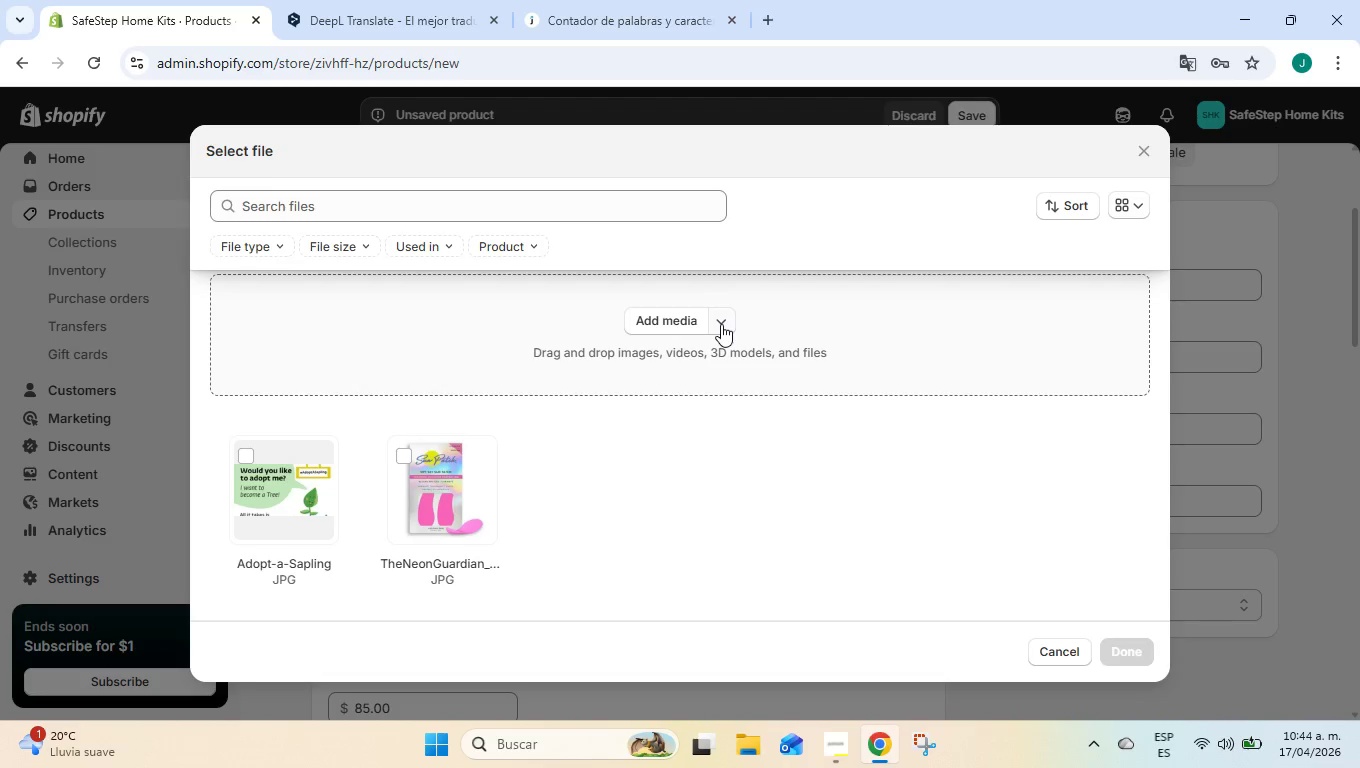 
left_click([722, 322])
 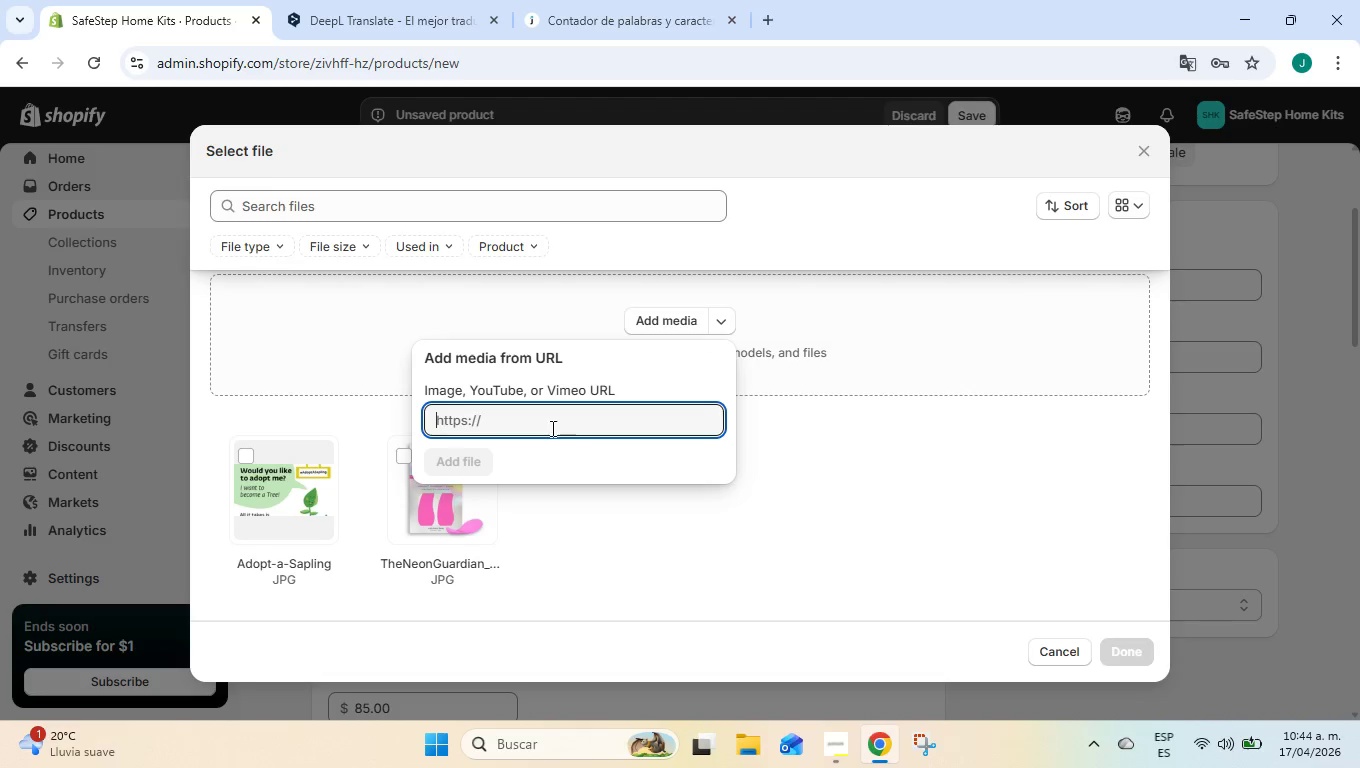 
left_click([546, 428])
 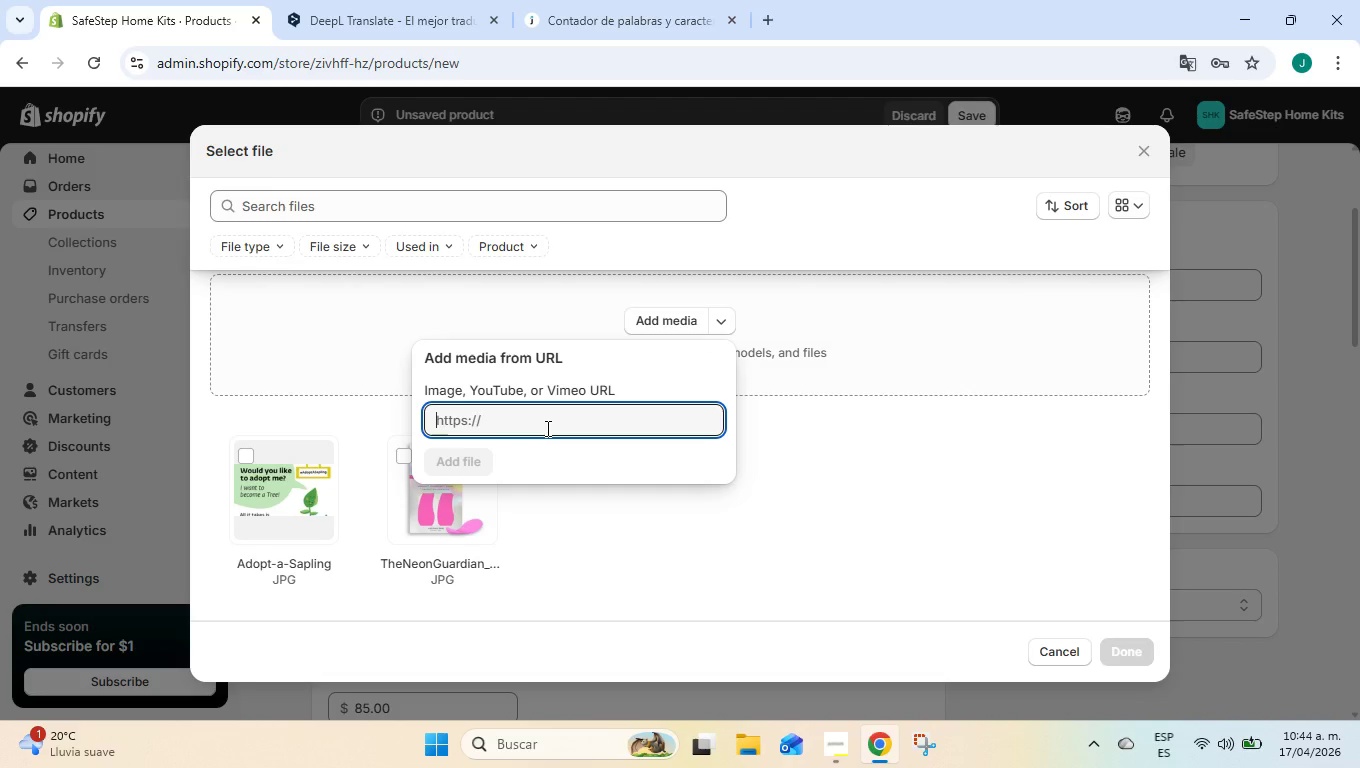 
wait(6.59)
 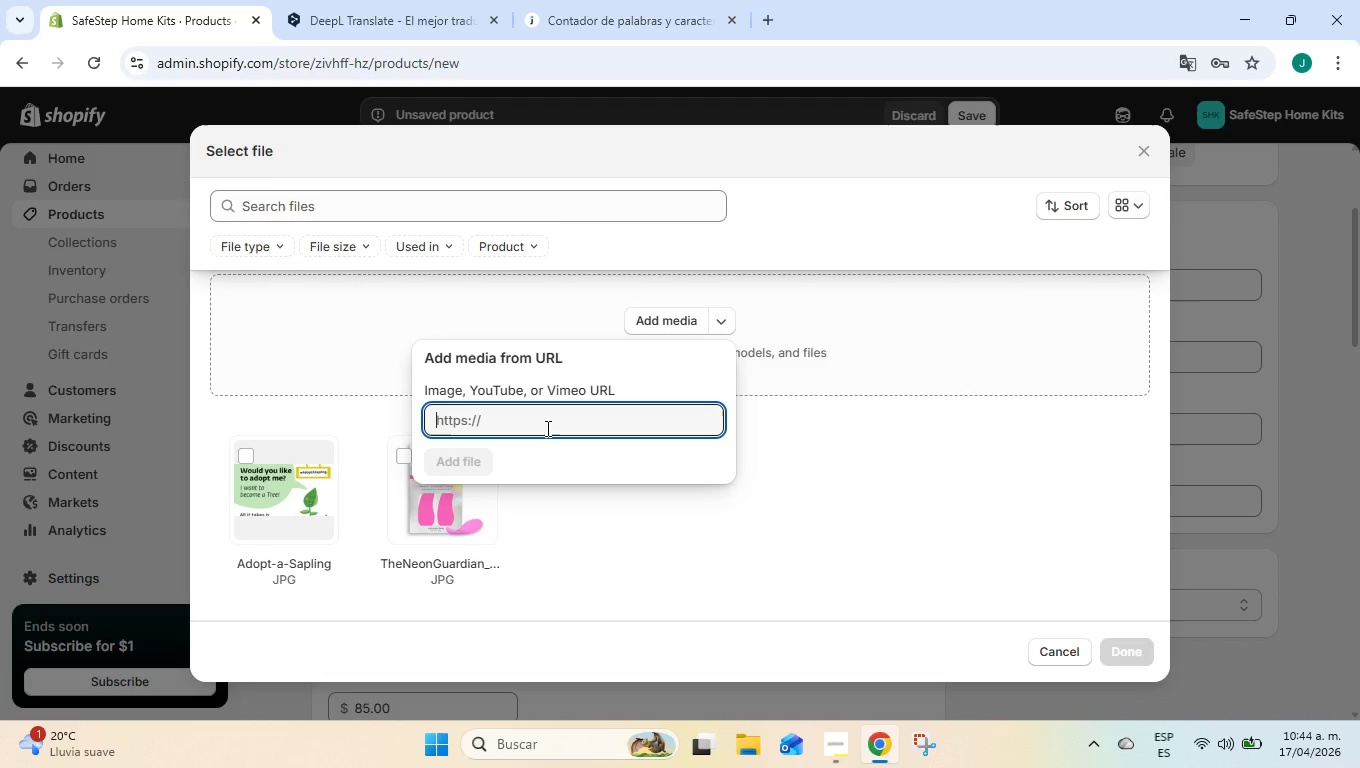 
type(bath)
 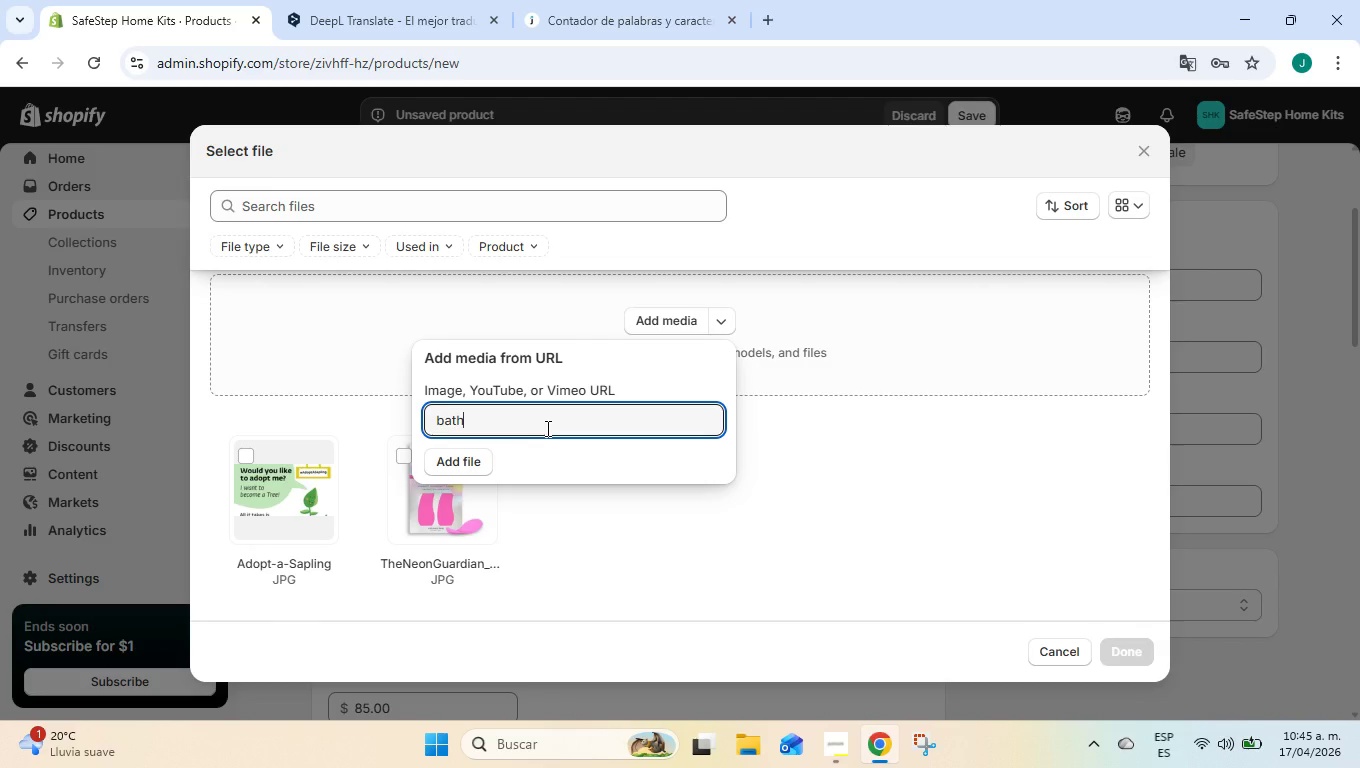 
key(Enter)
 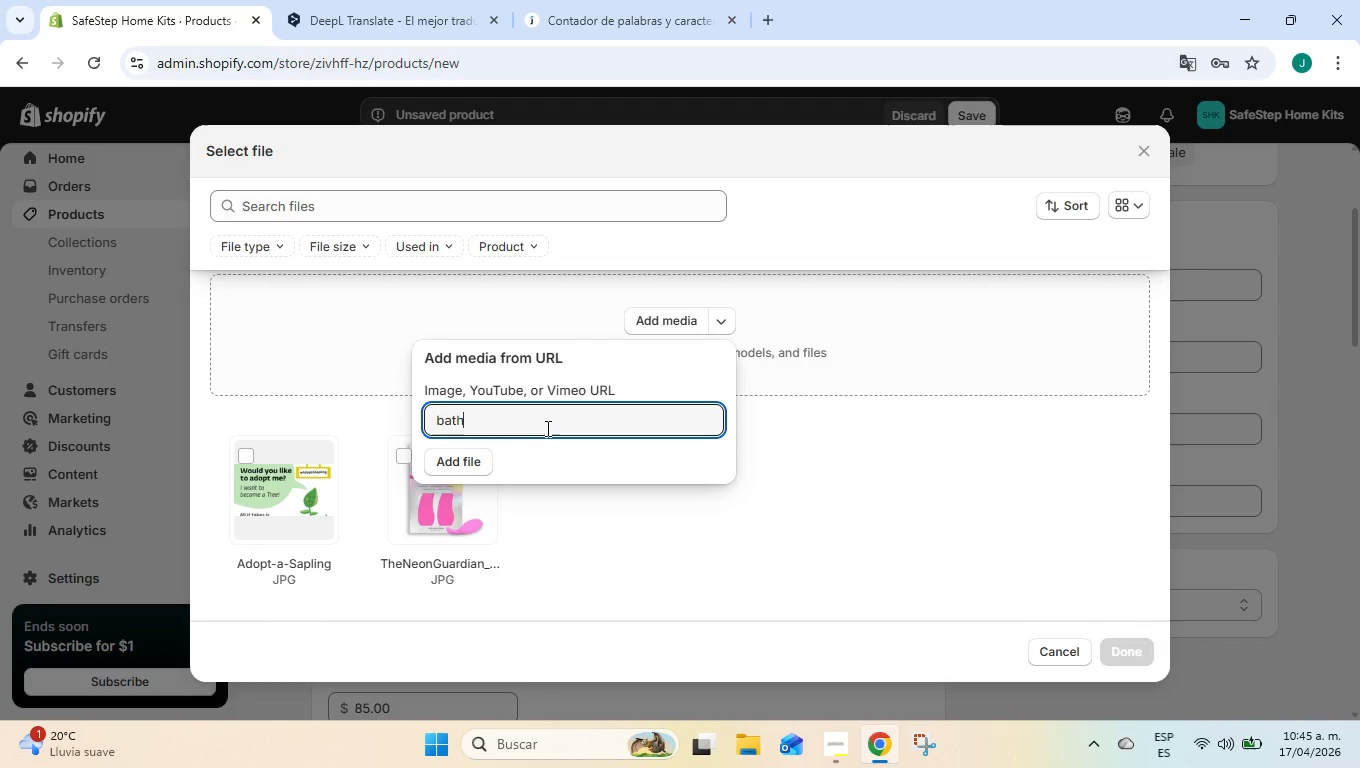 
key(Enter)
 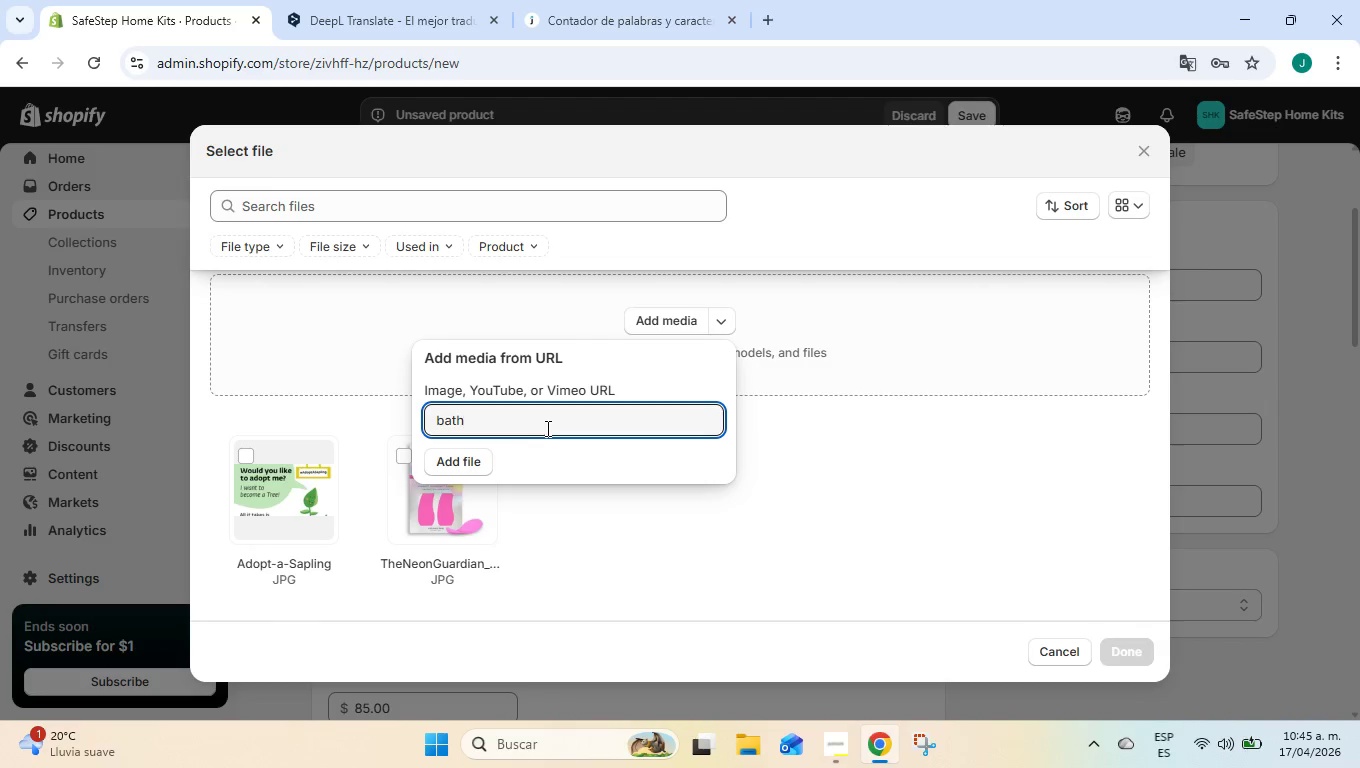 
key(Enter)
 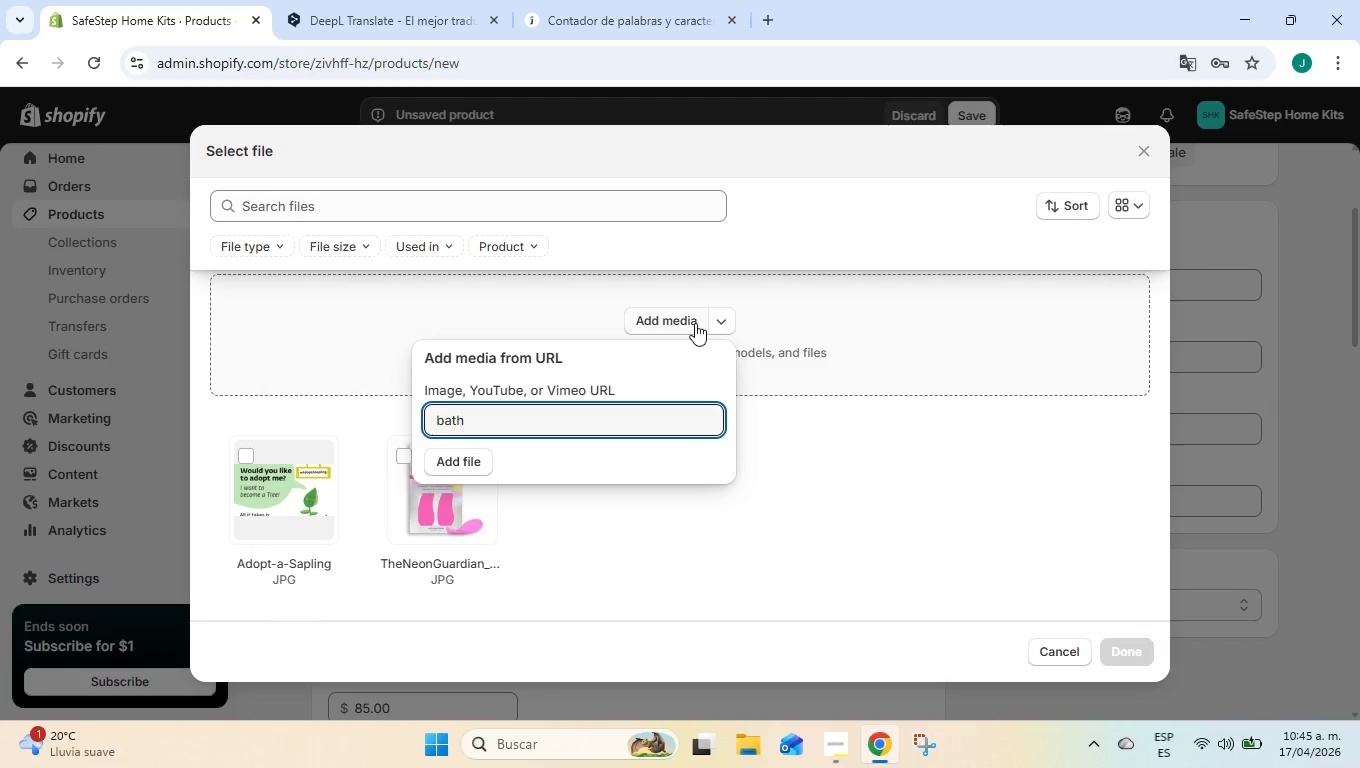 
left_click([802, 458])
 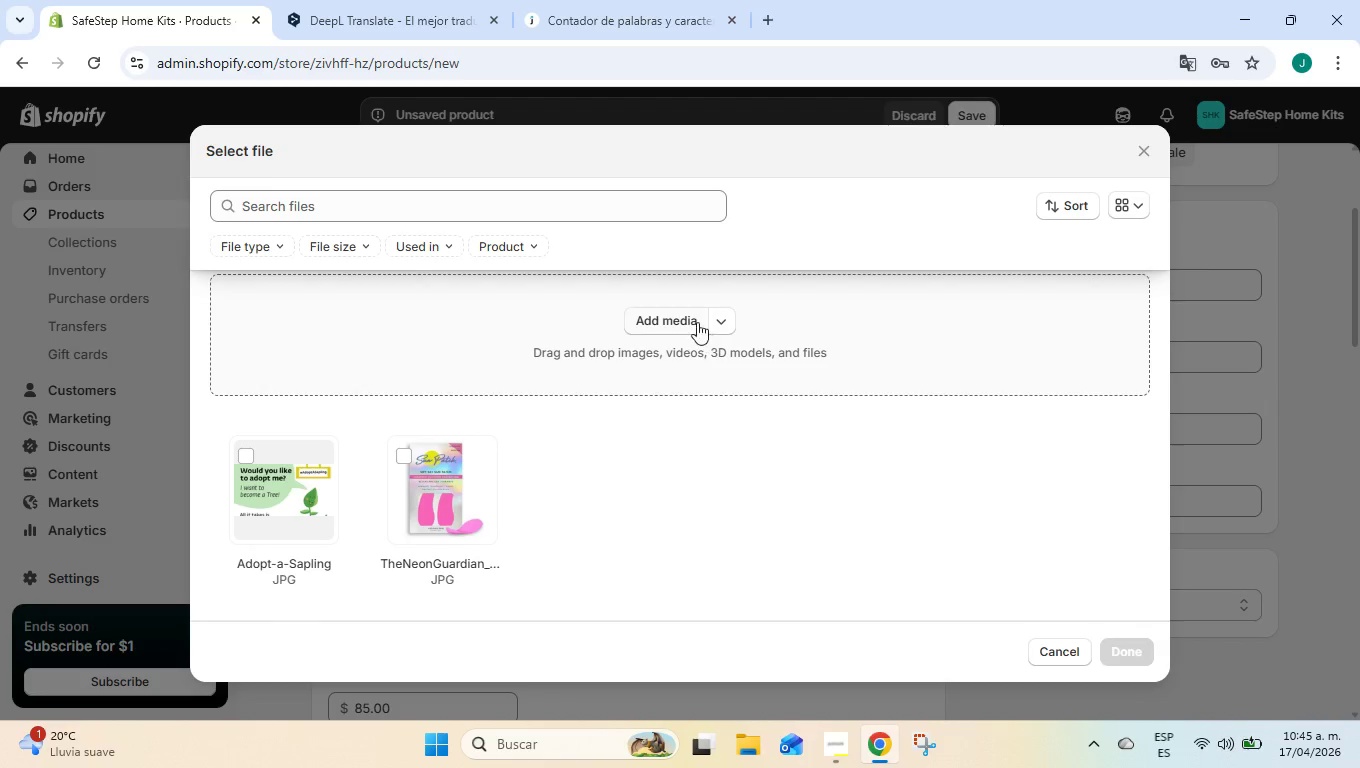 
left_click([695, 321])
 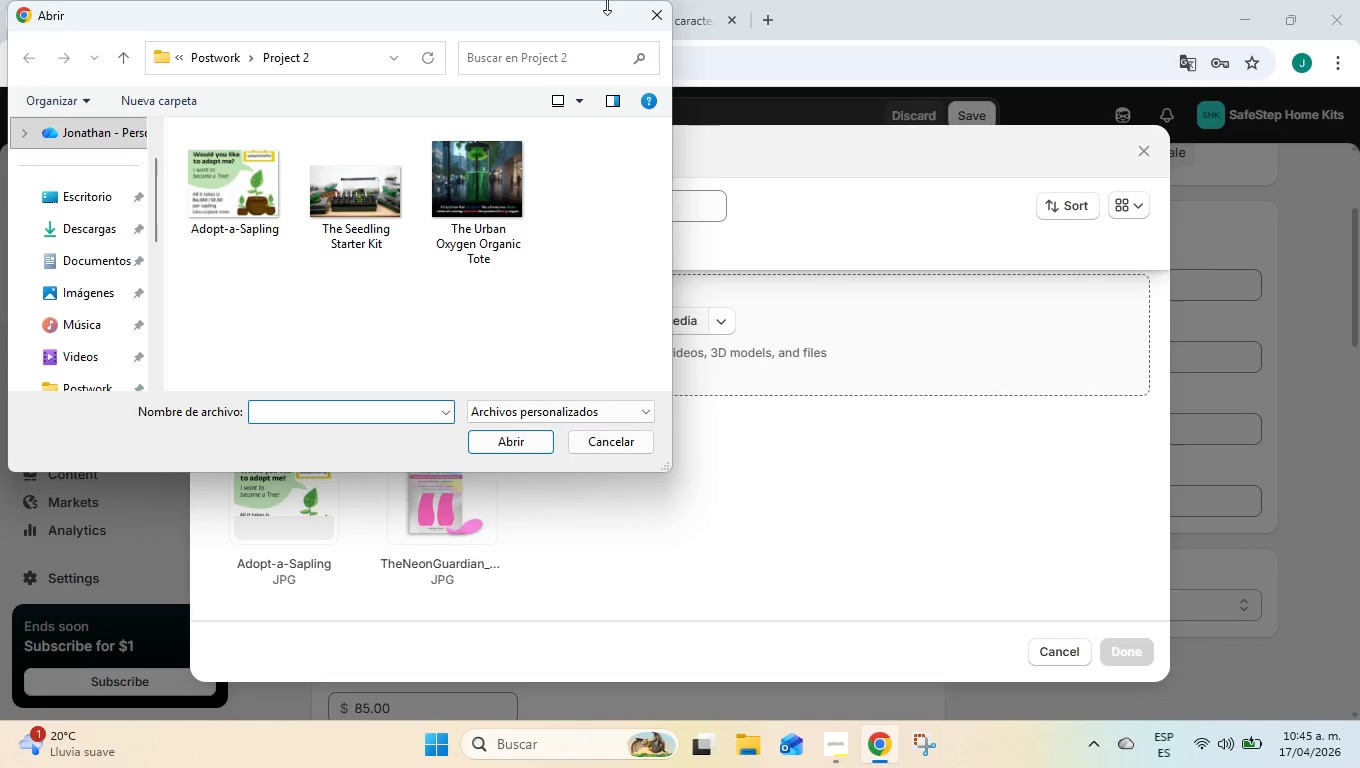 
left_click([655, 16])
 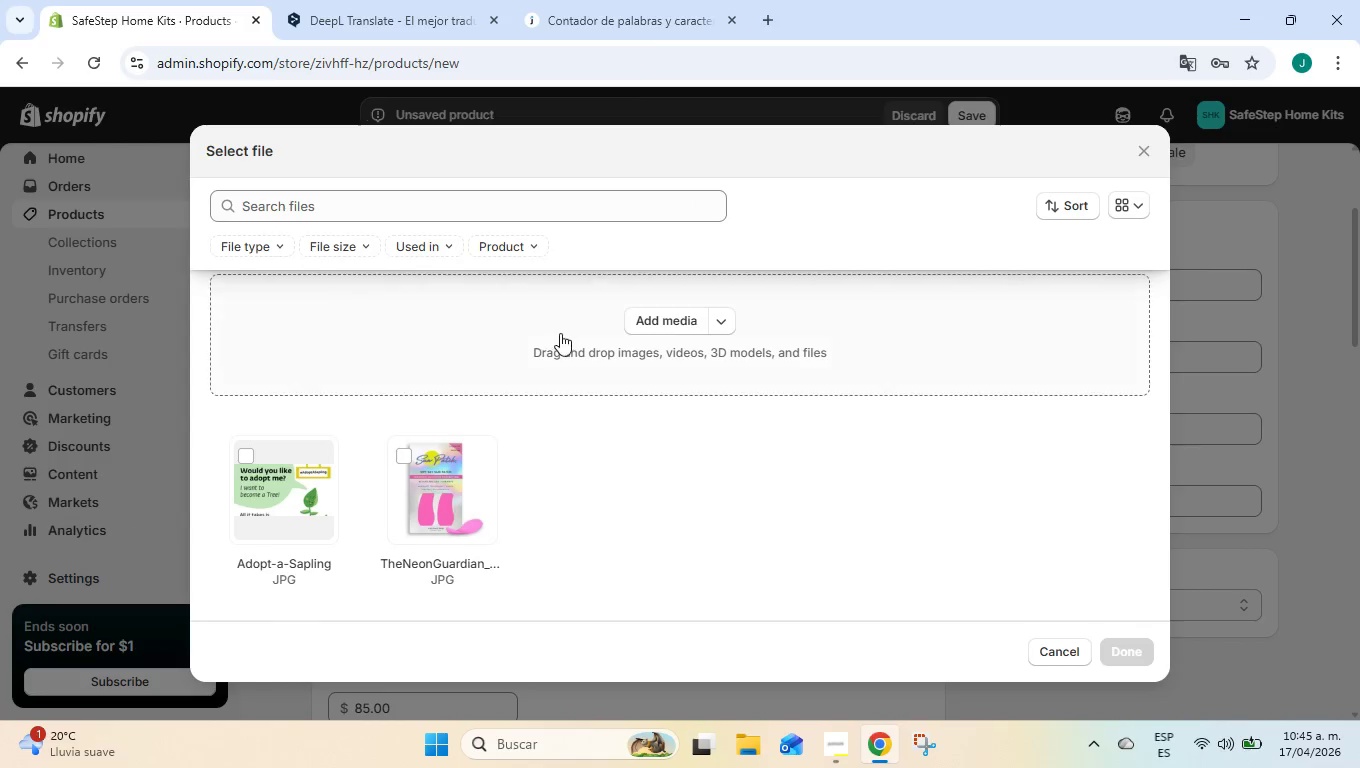 
scroll: coordinate [560, 333], scroll_direction: up, amount: 4.0
 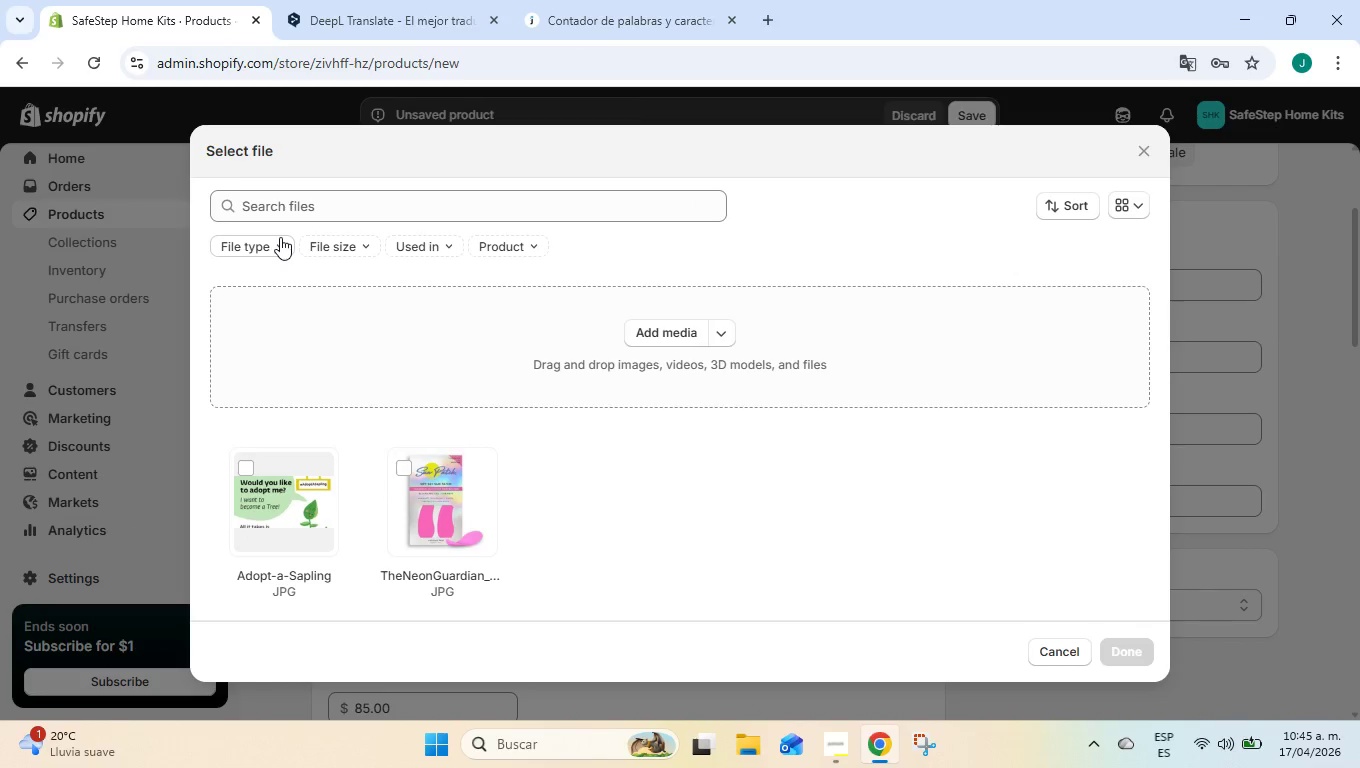 
left_click([279, 237])
 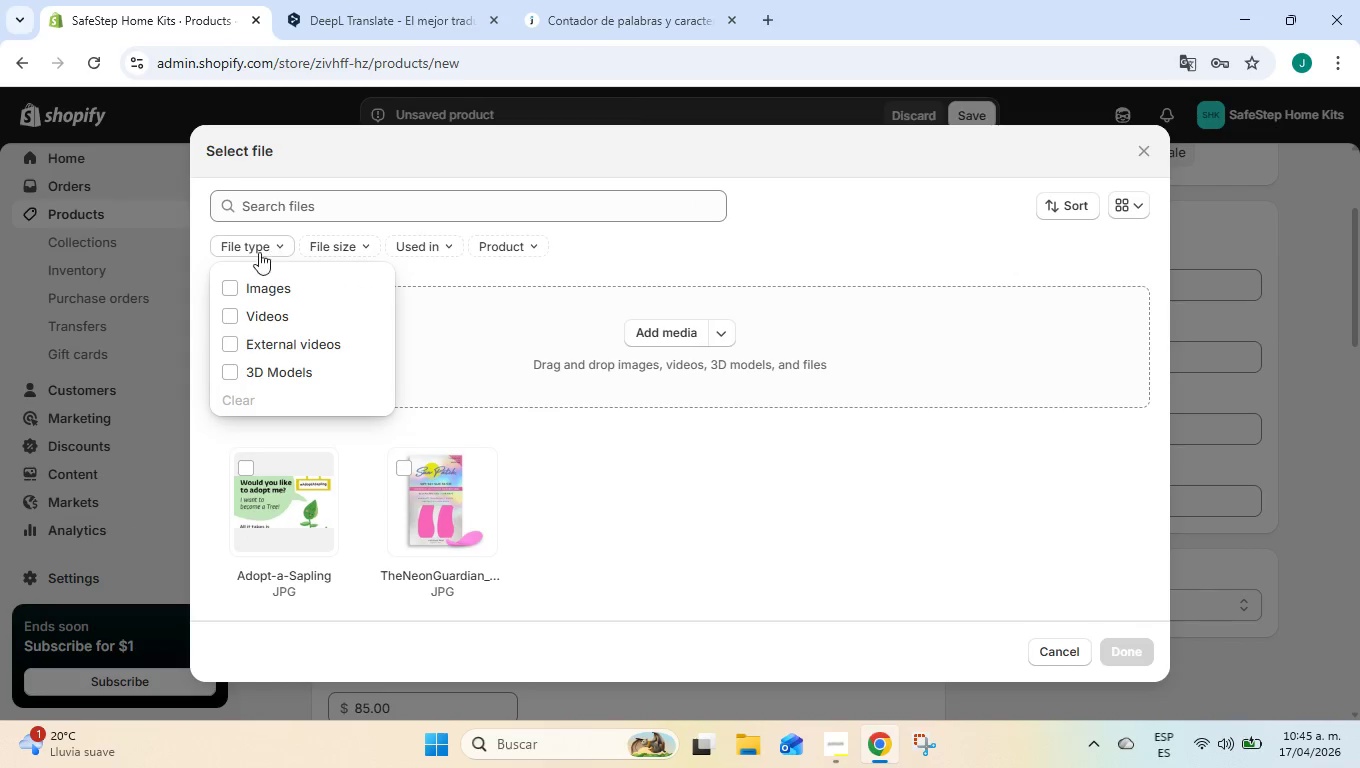 
left_click([234, 287])
 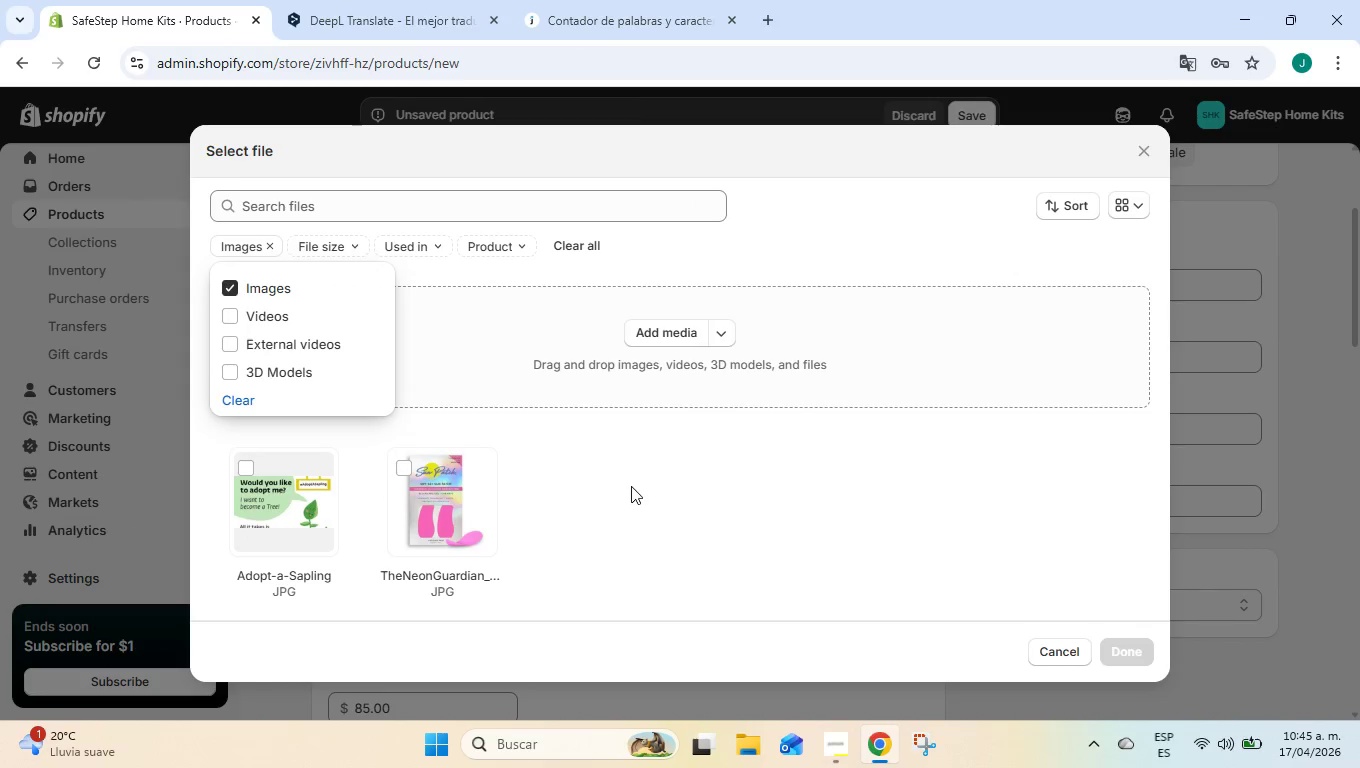 
left_click([637, 472])
 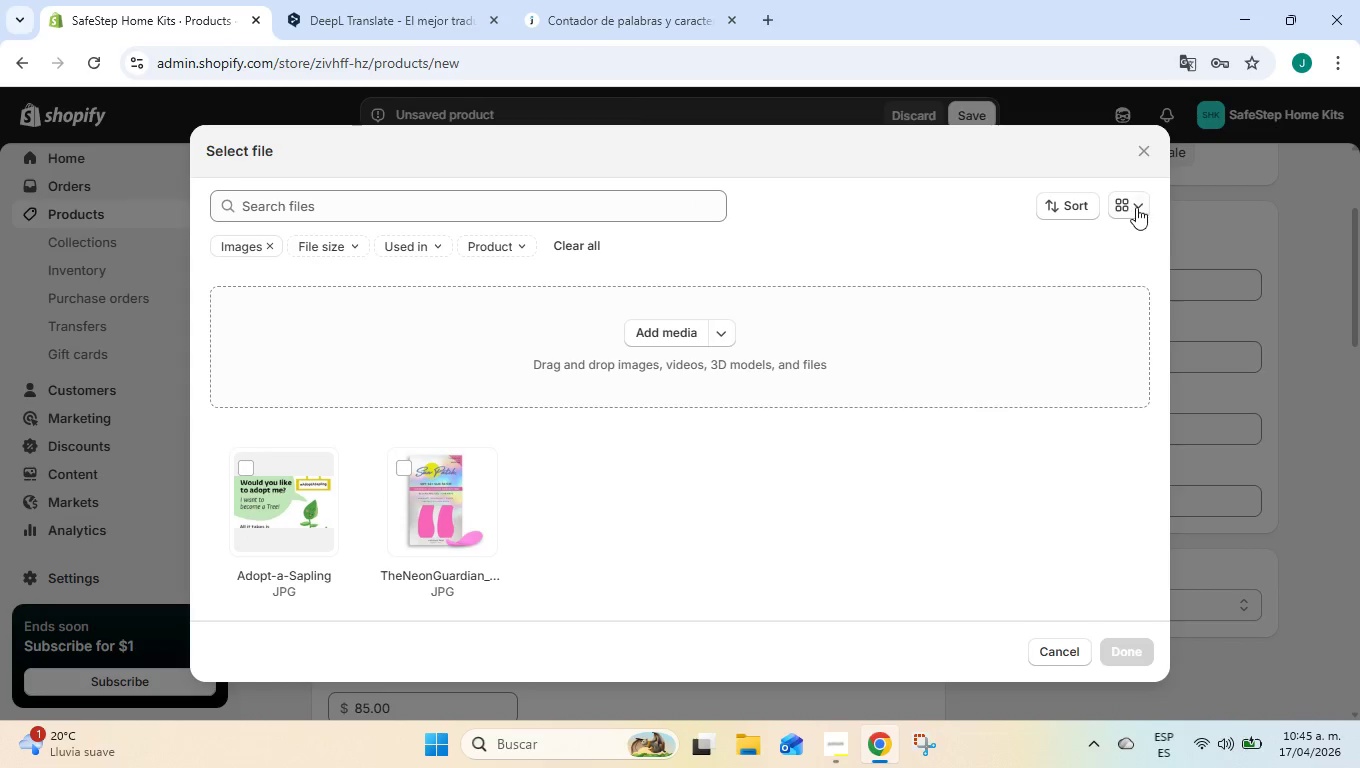 
left_click([1136, 207])
 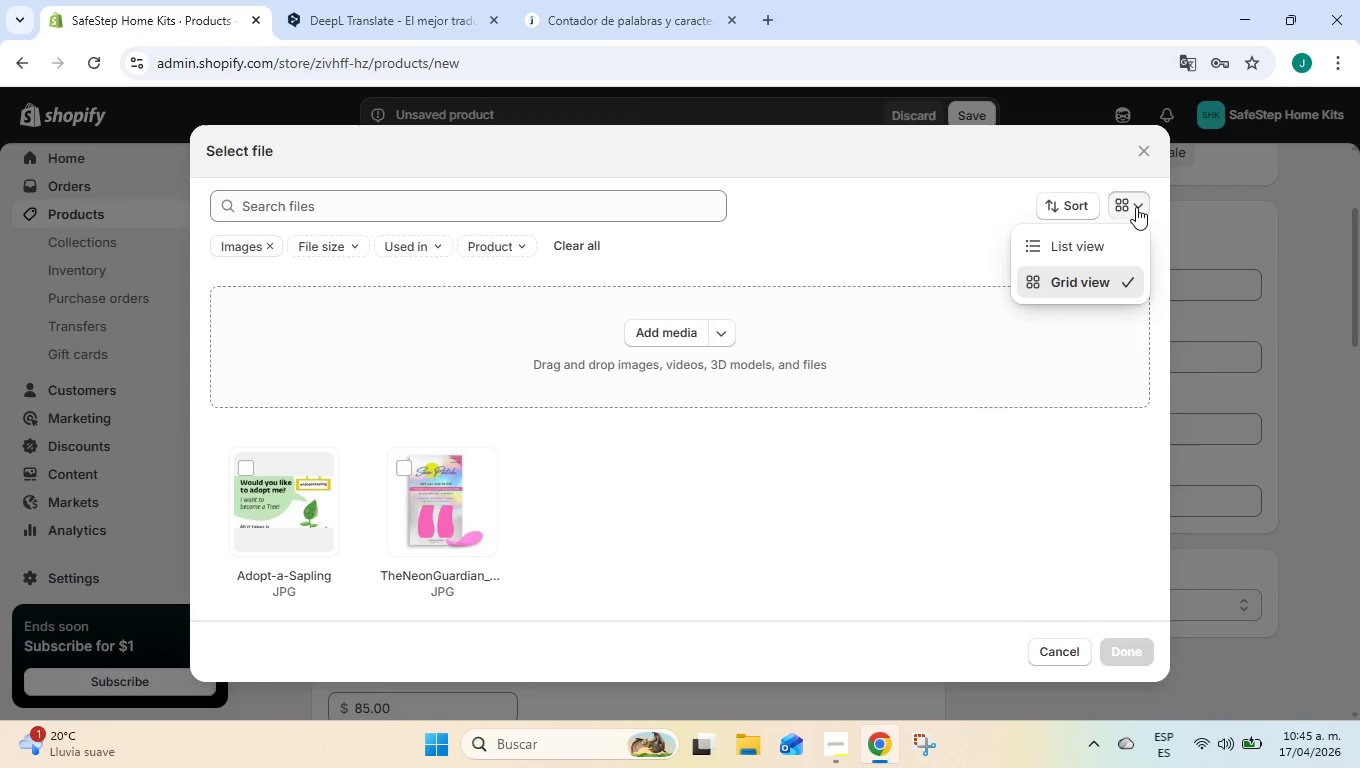 
left_click([1136, 207])
 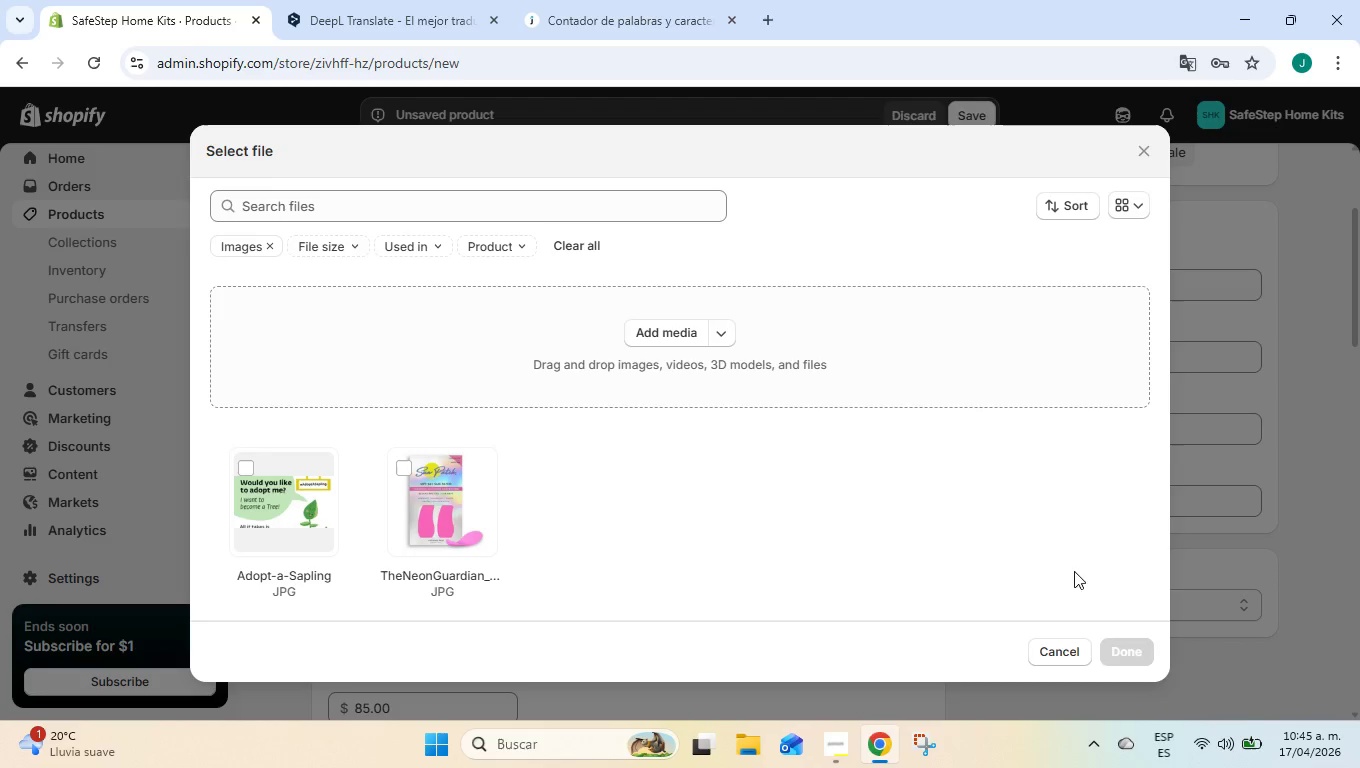 
left_click([1043, 645])
 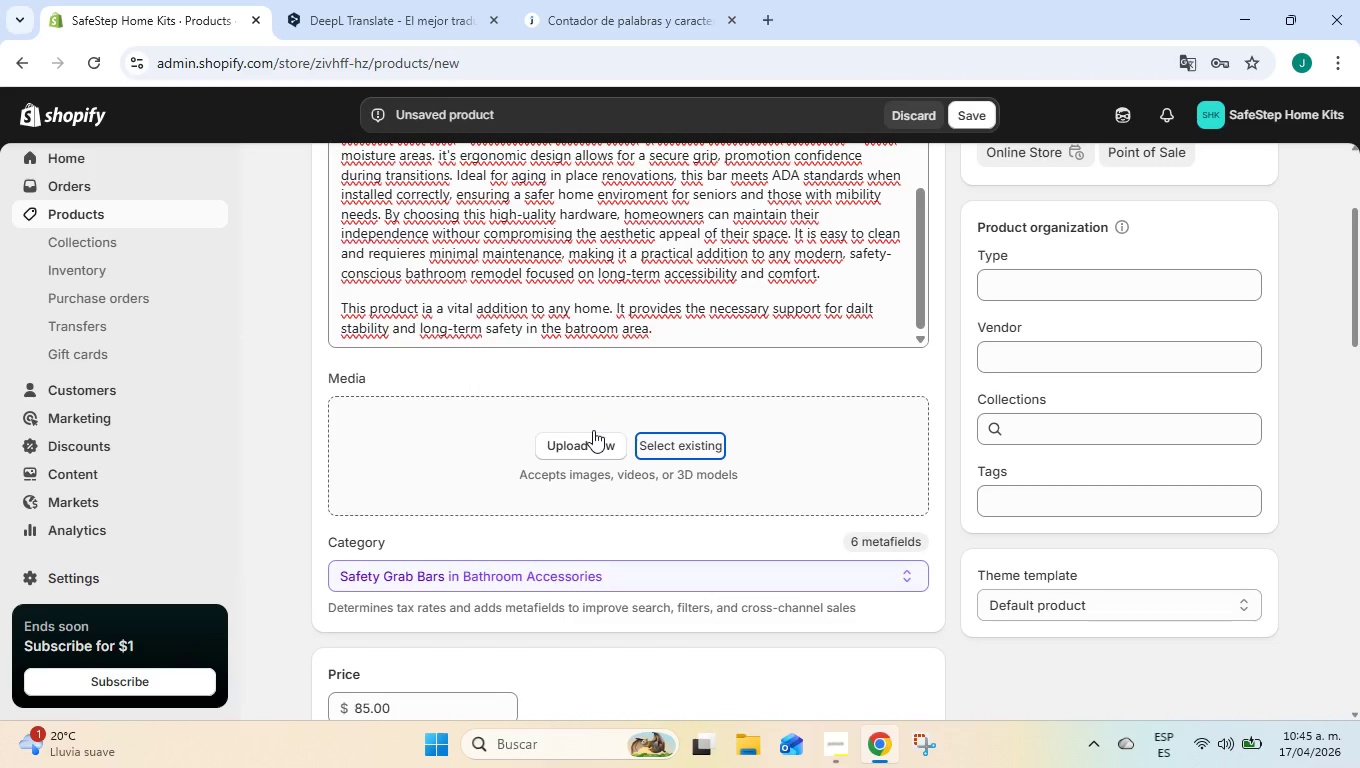 
wait(17.25)
 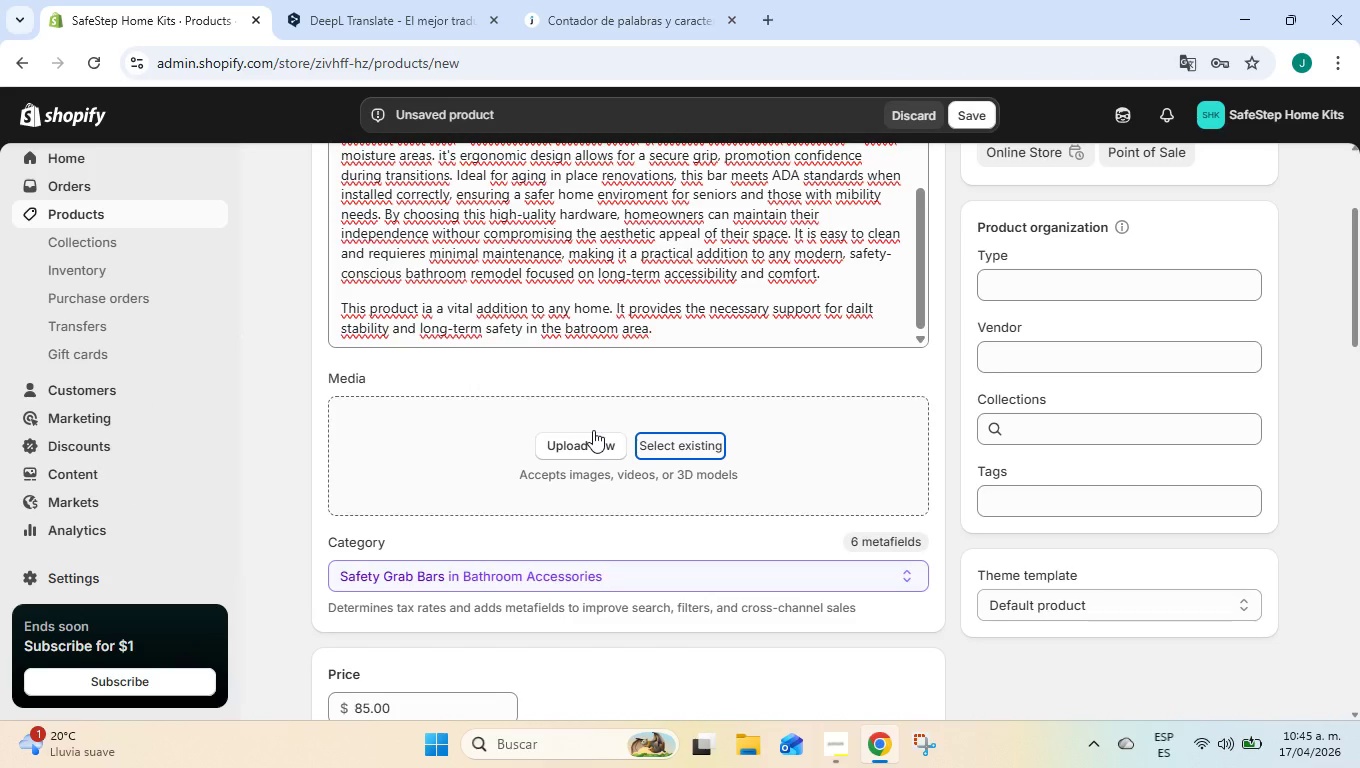 
left_click([654, 14])
 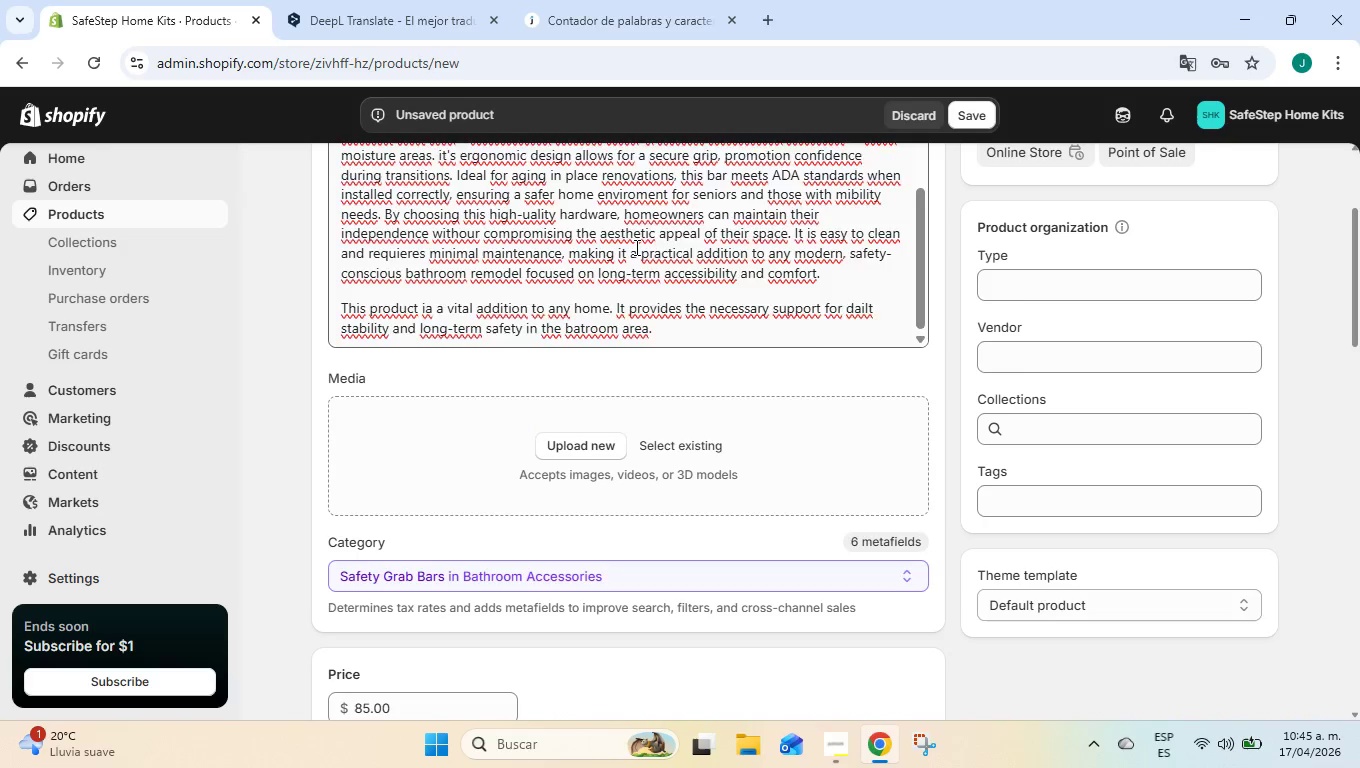 
scroll: coordinate [615, 266], scroll_direction: up, amount: 13.0
 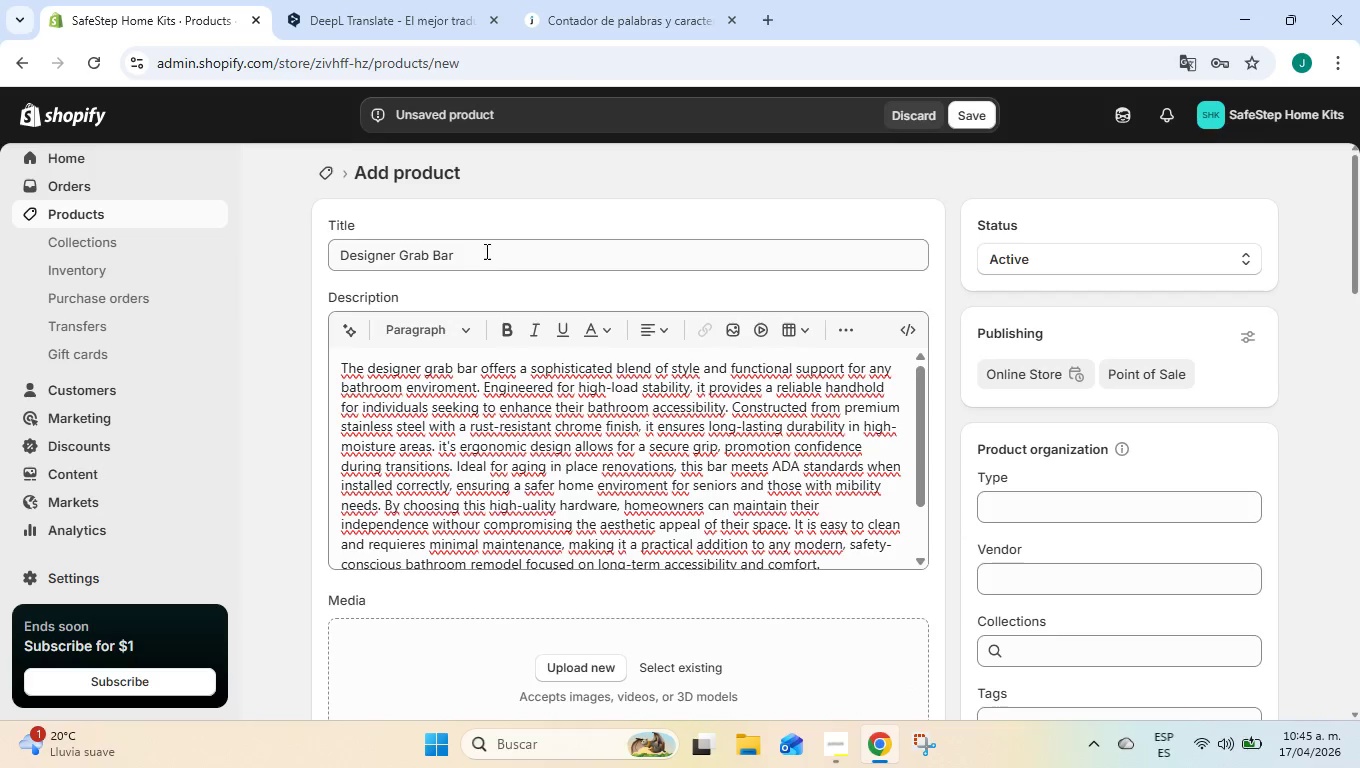 
left_click_drag(start_coordinate=[485, 251], to_coordinate=[323, 234])
 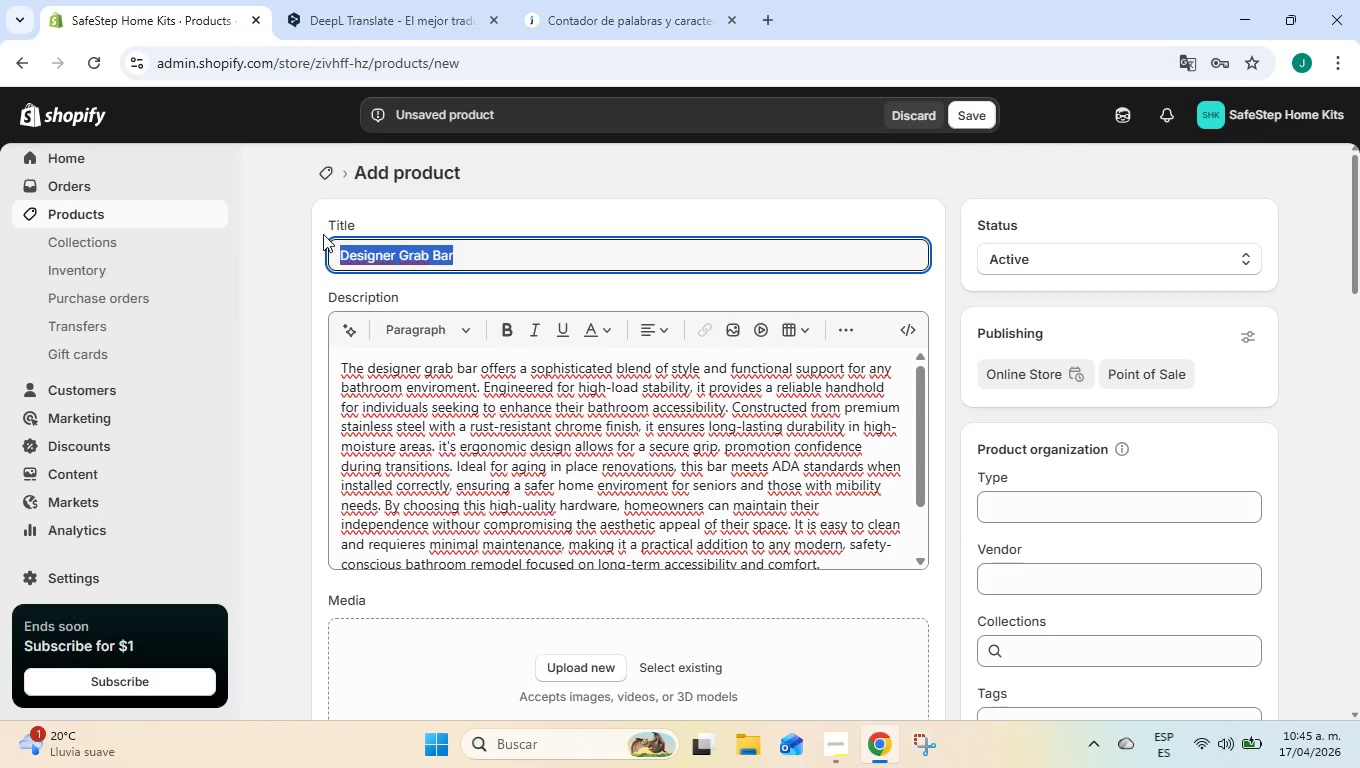 
key(Control+C)
 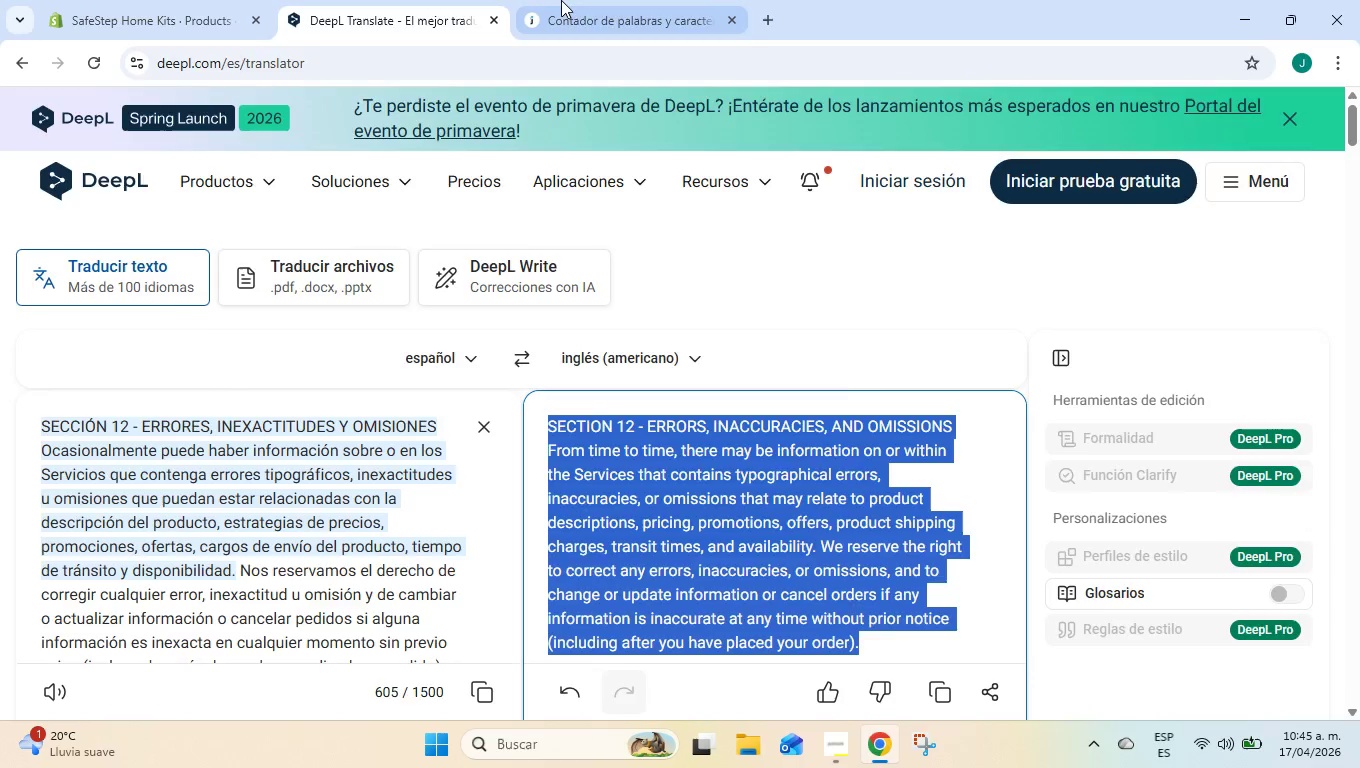 
double_click([562, 0])
 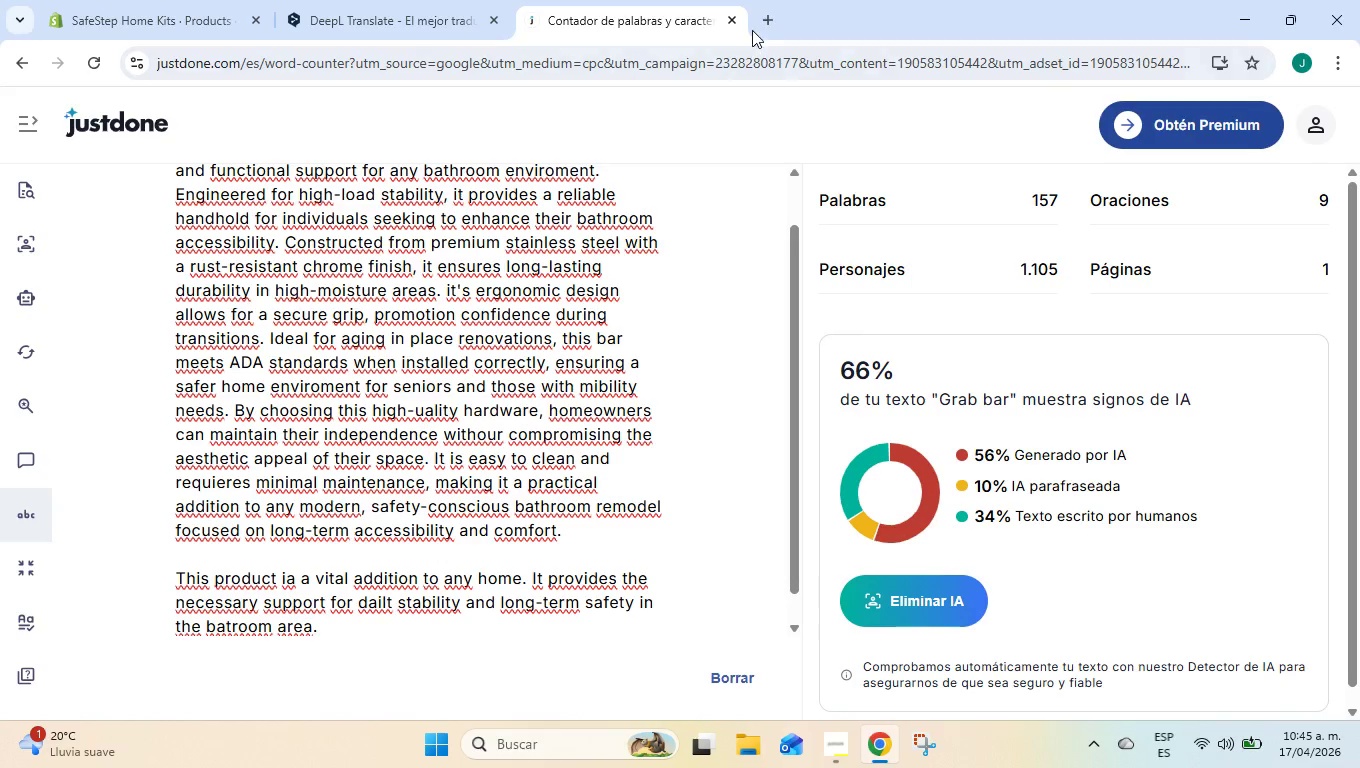 
left_click([760, 17])
 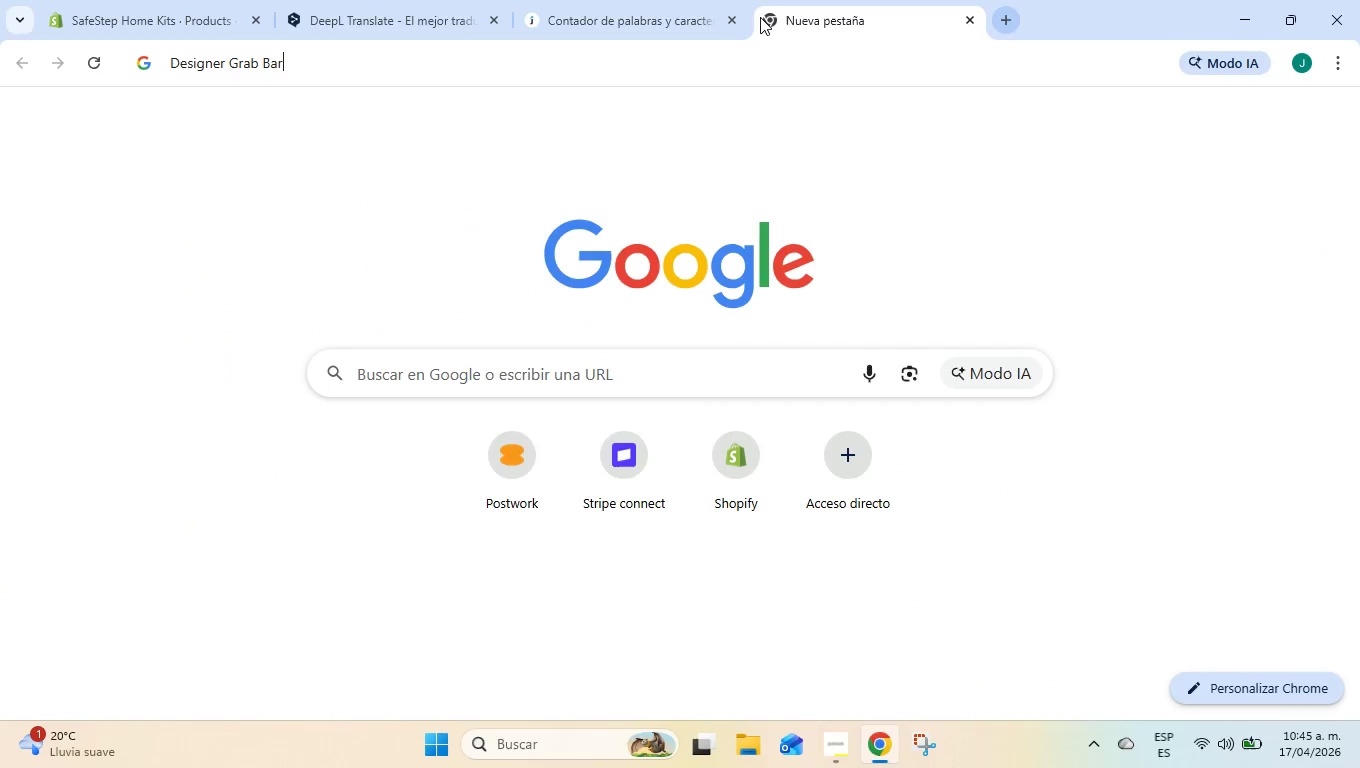 
key(Control+V)
 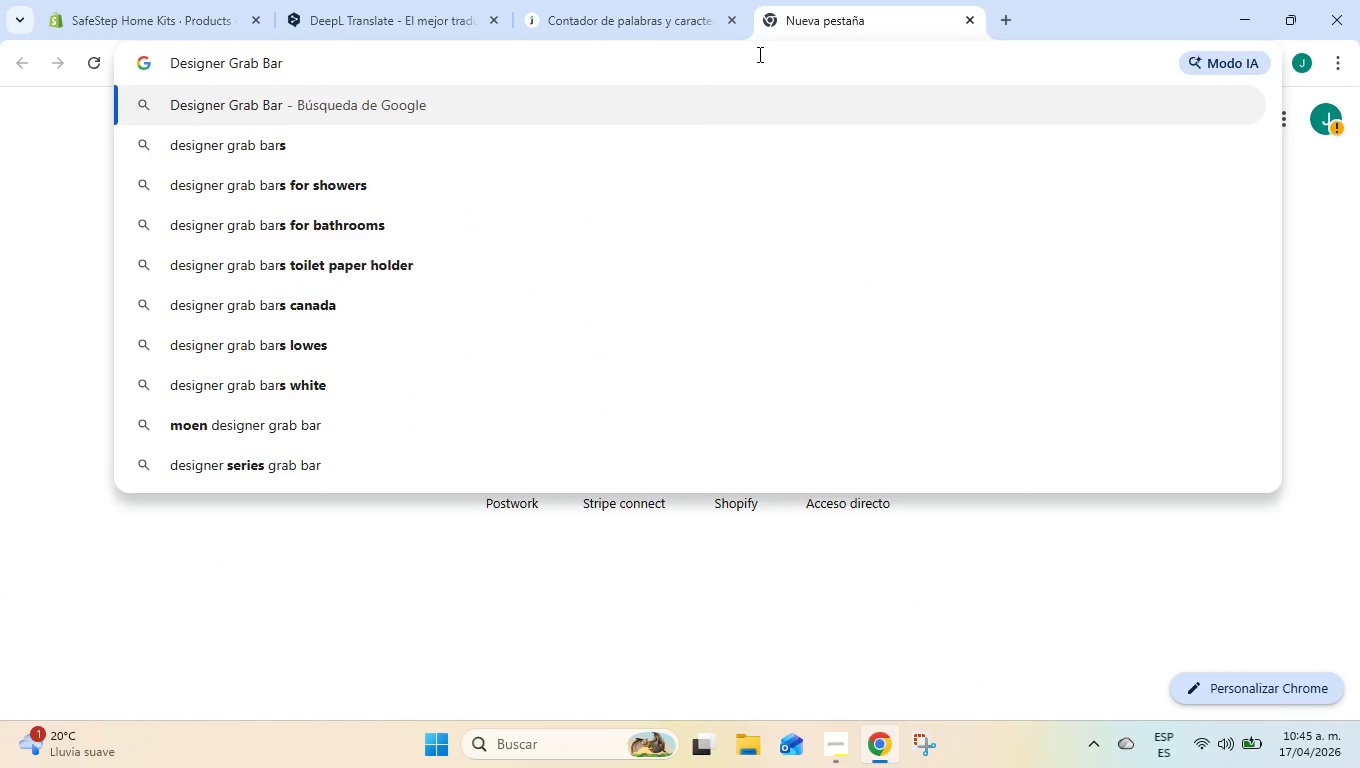 
key(Enter)
 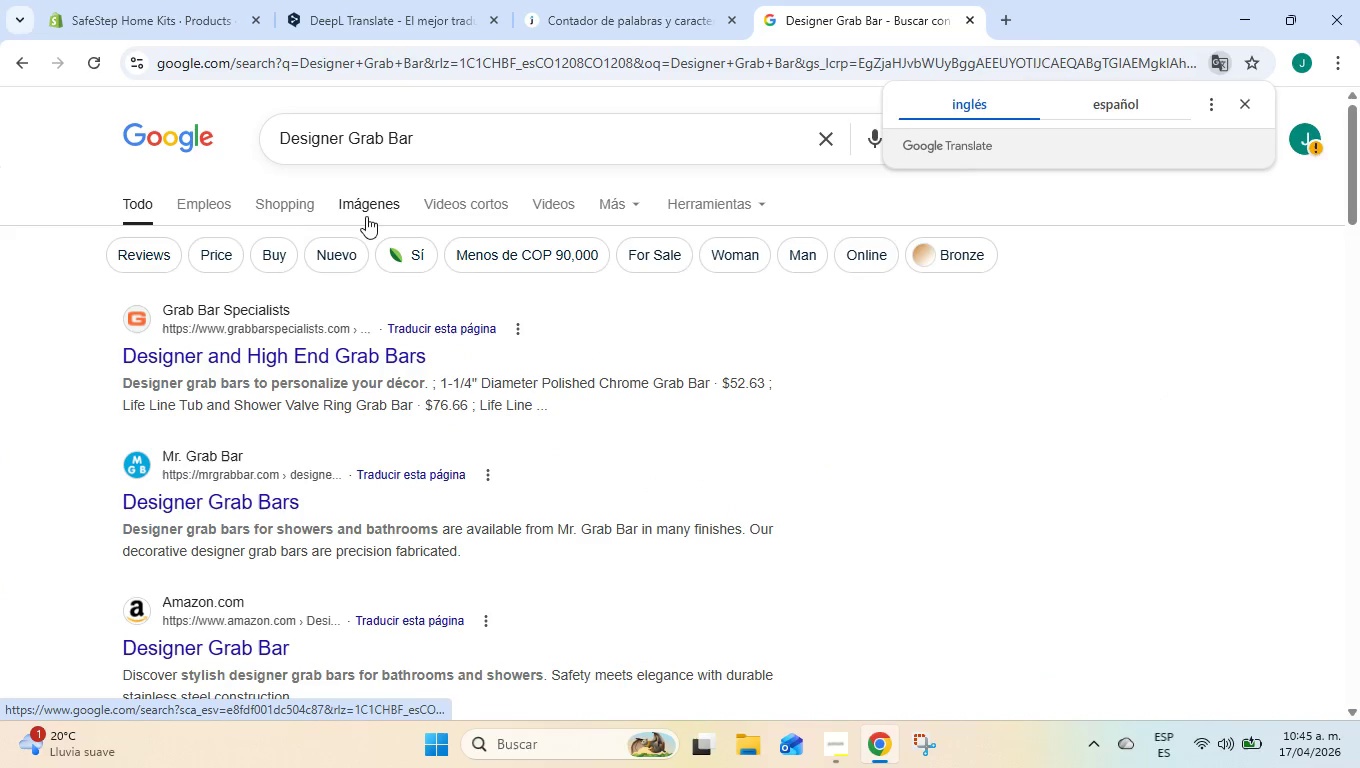 
left_click([379, 199])
 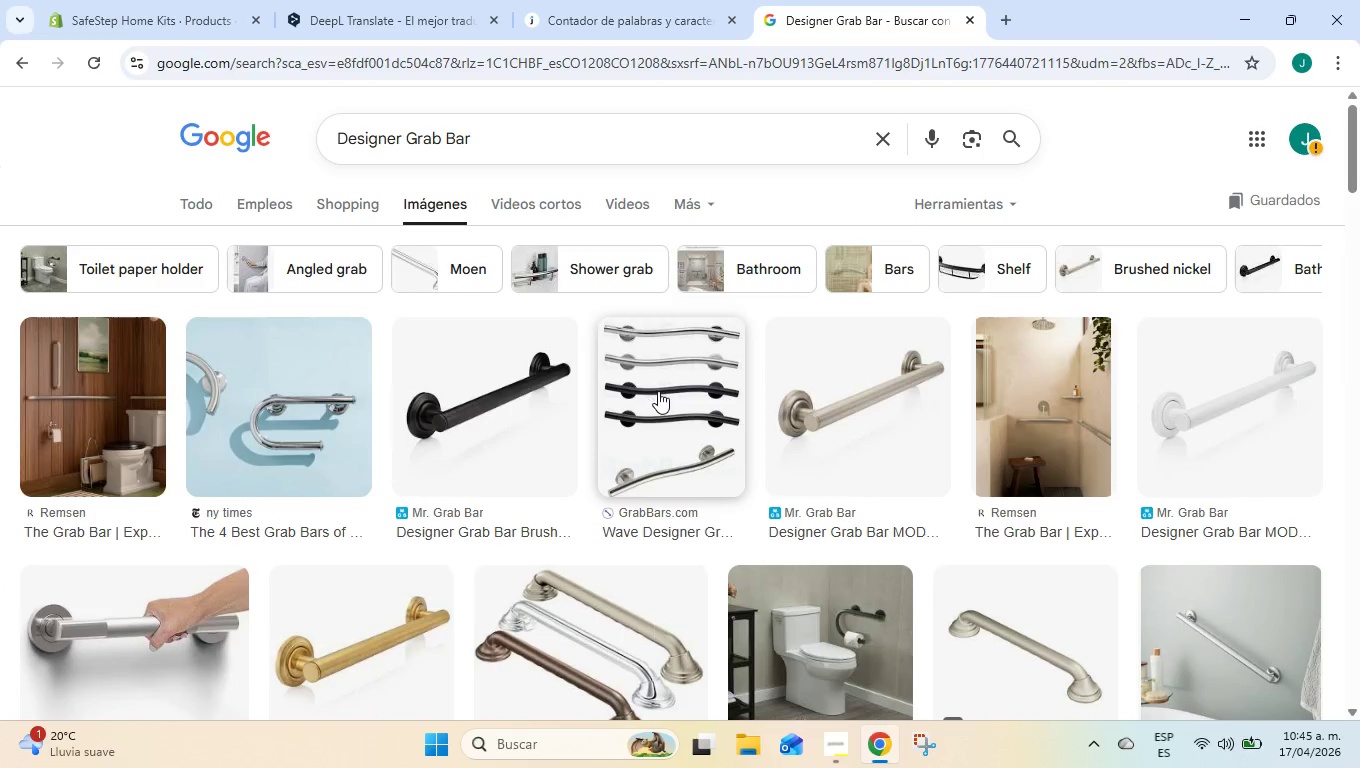 
left_click([658, 391])
 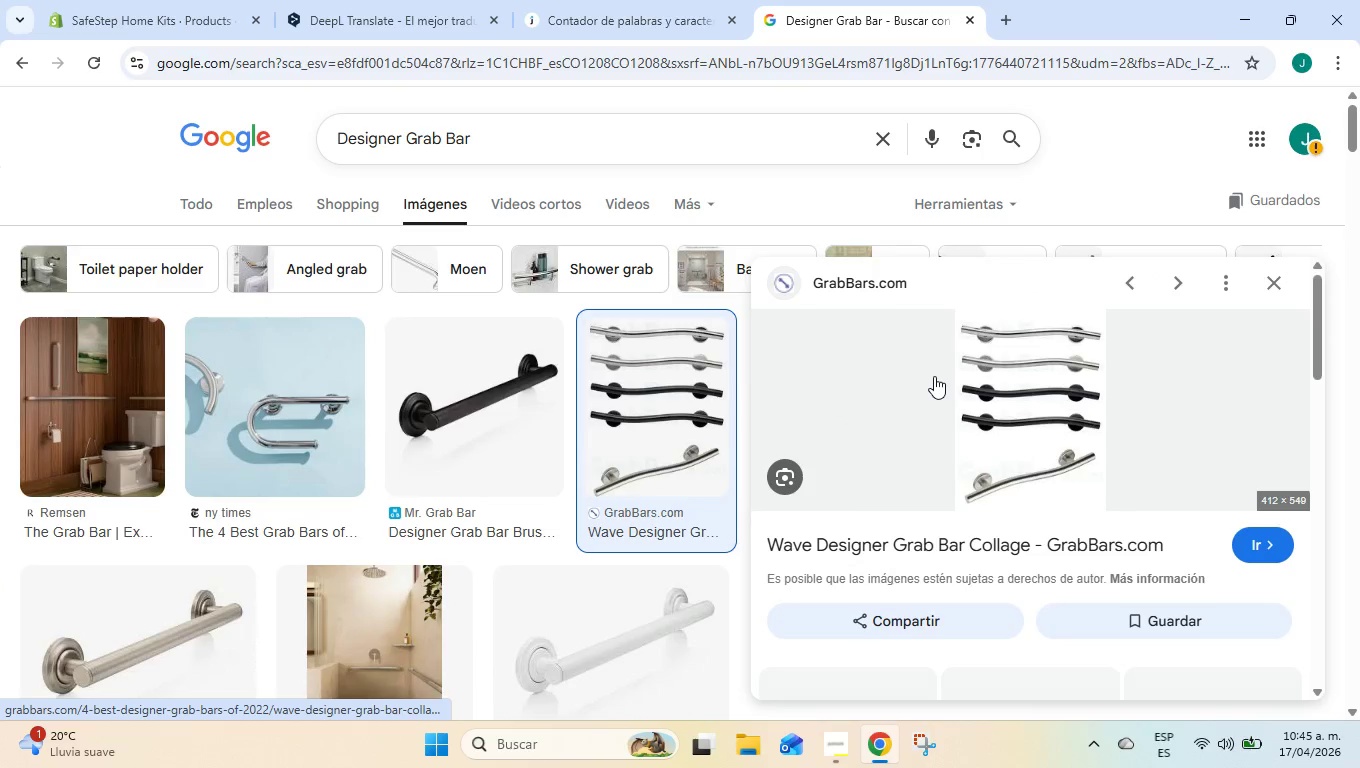 
right_click([934, 376])
 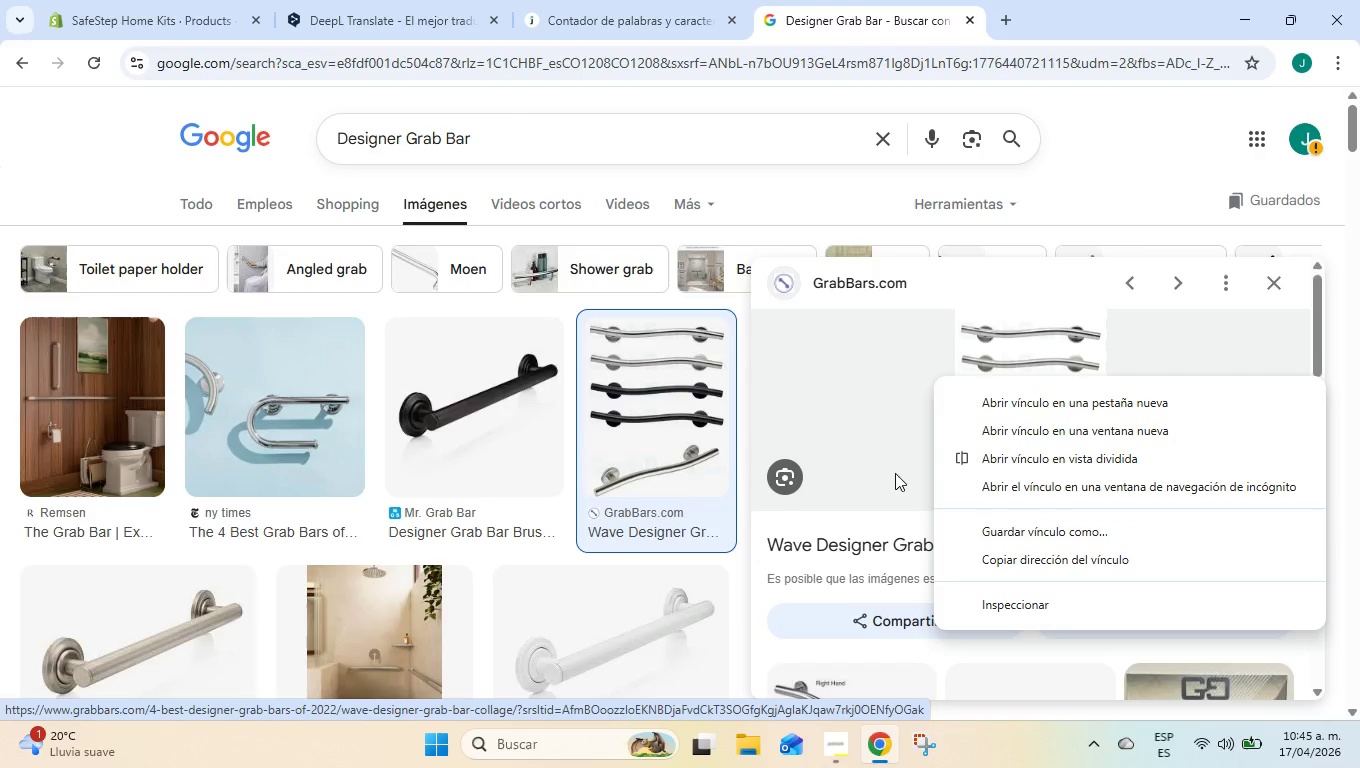 
right_click([843, 403])
 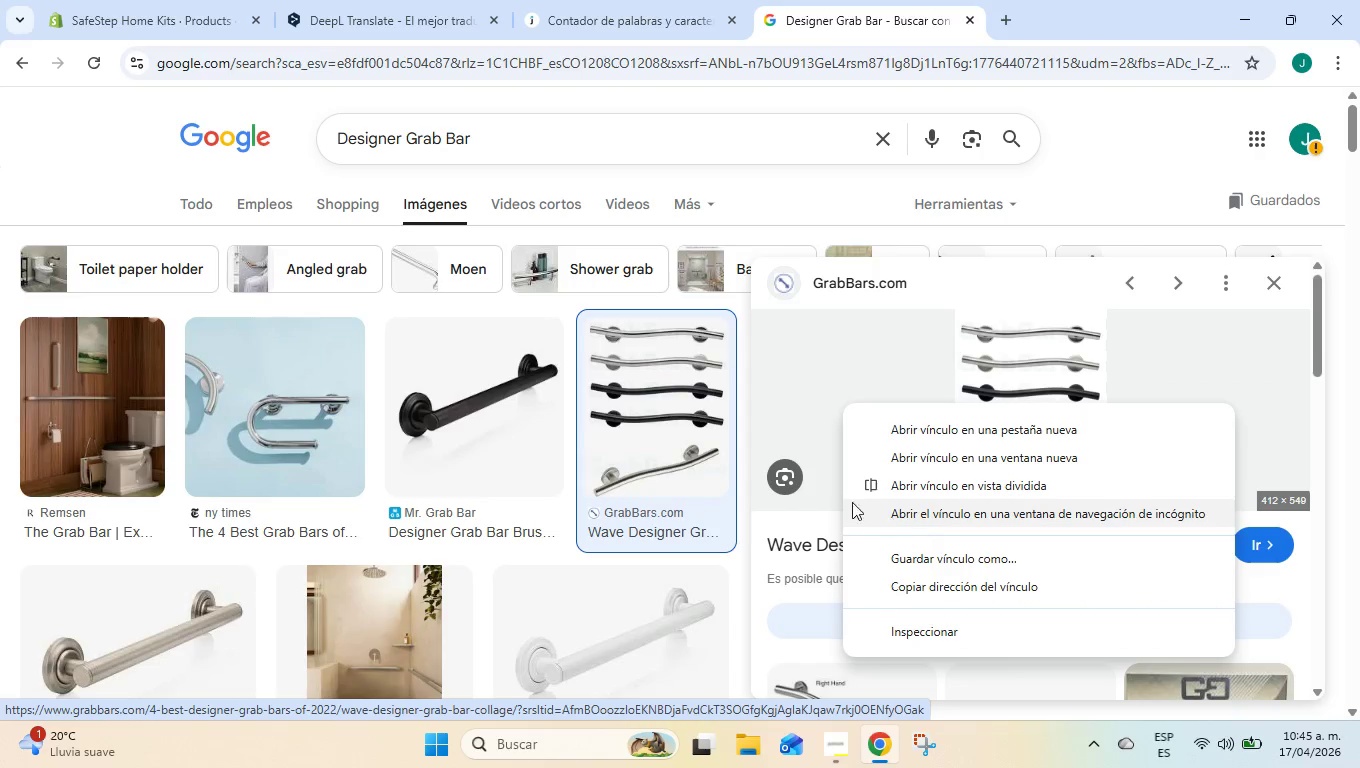 
left_click([846, 367])
 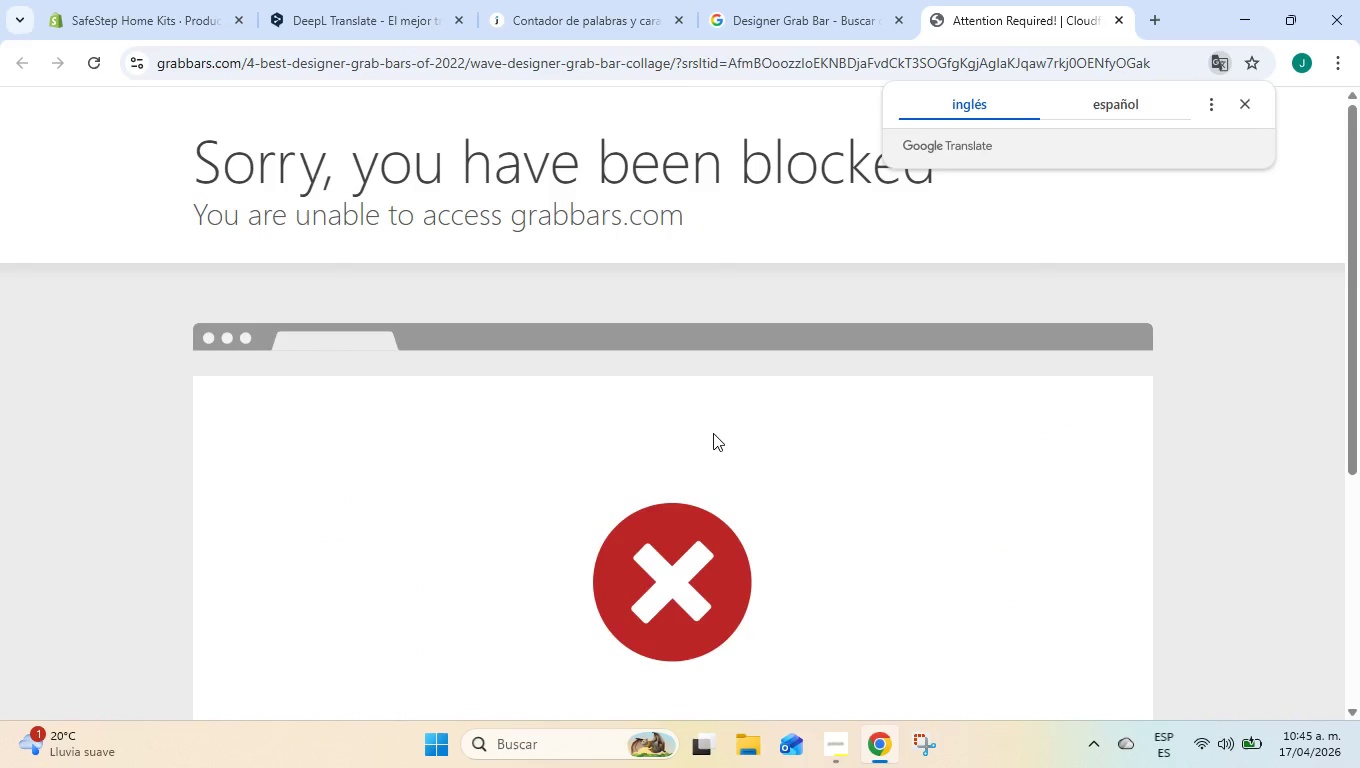 
scroll: coordinate [713, 434], scroll_direction: down, amount: 8.0
 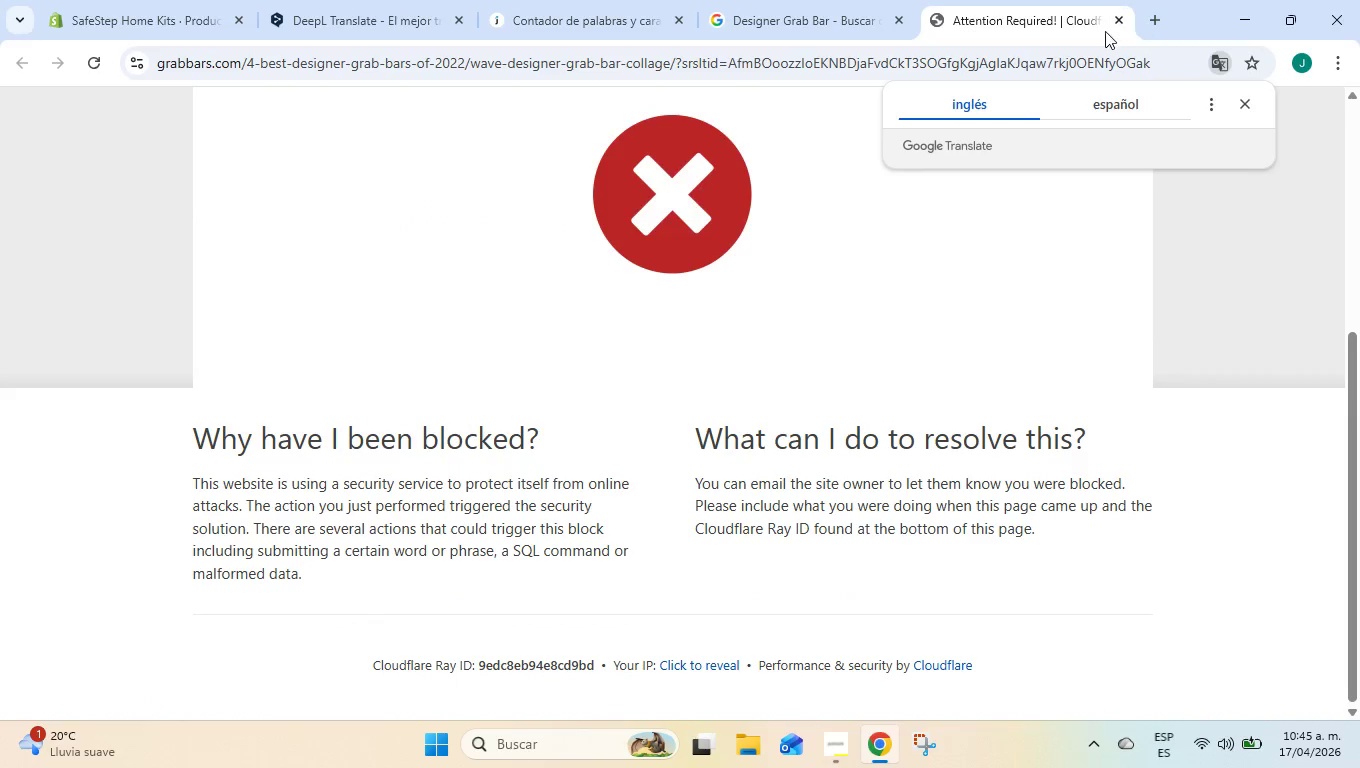 
left_click([1114, 23])
 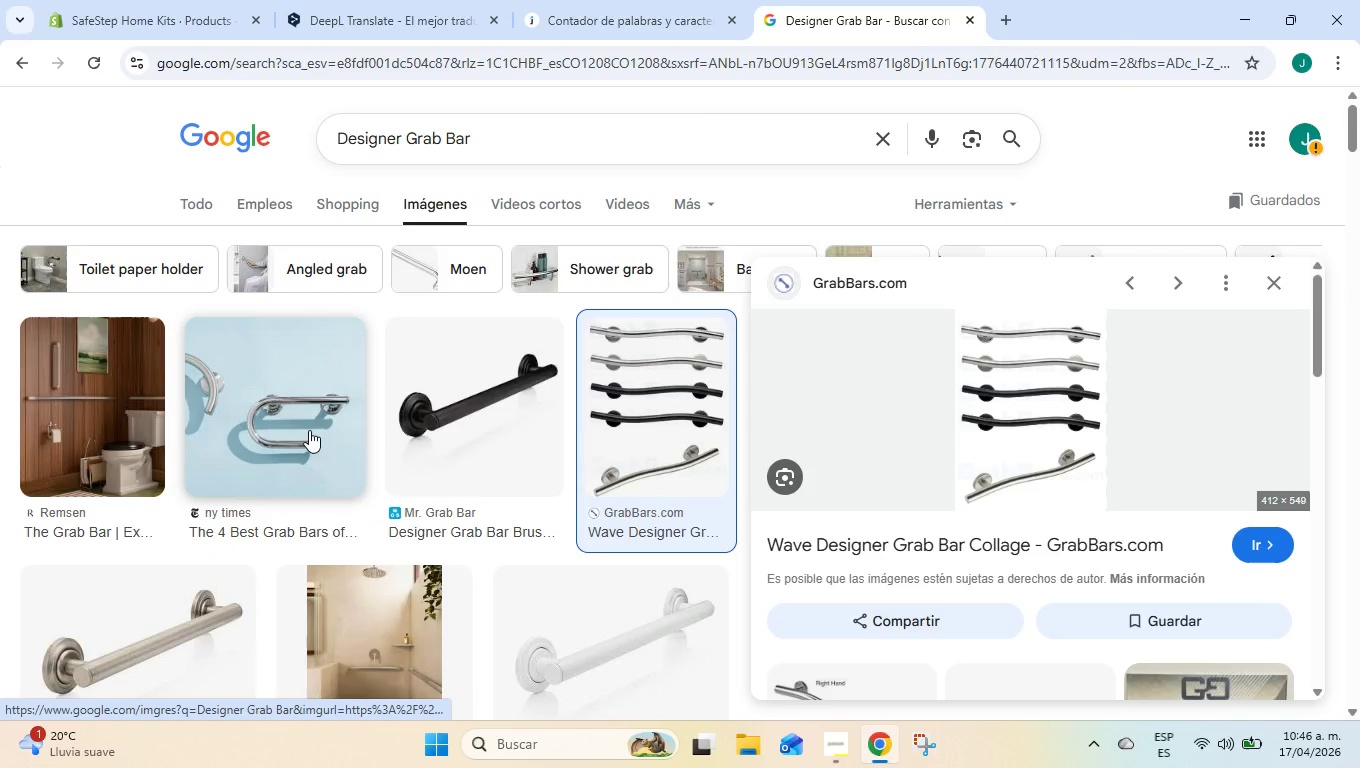 
left_click([309, 430])
 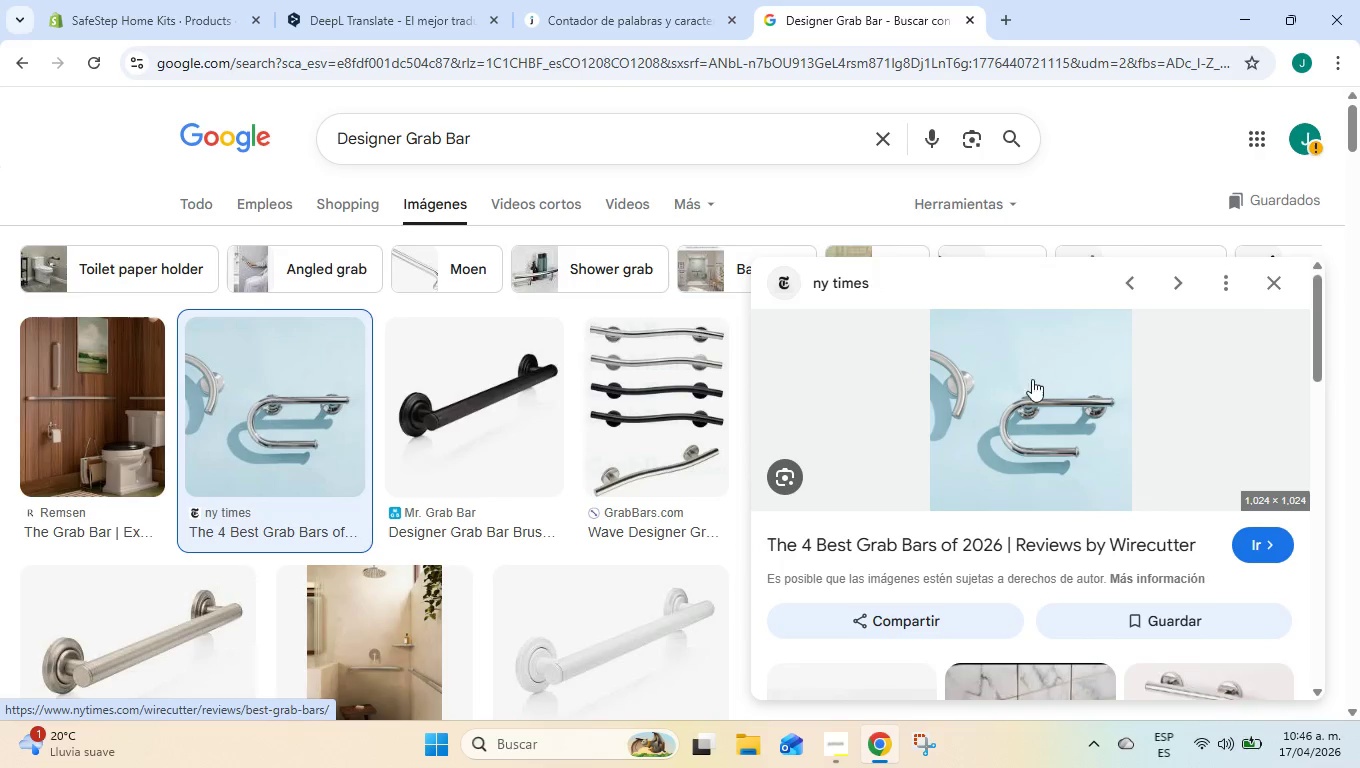 
right_click([1004, 406])
 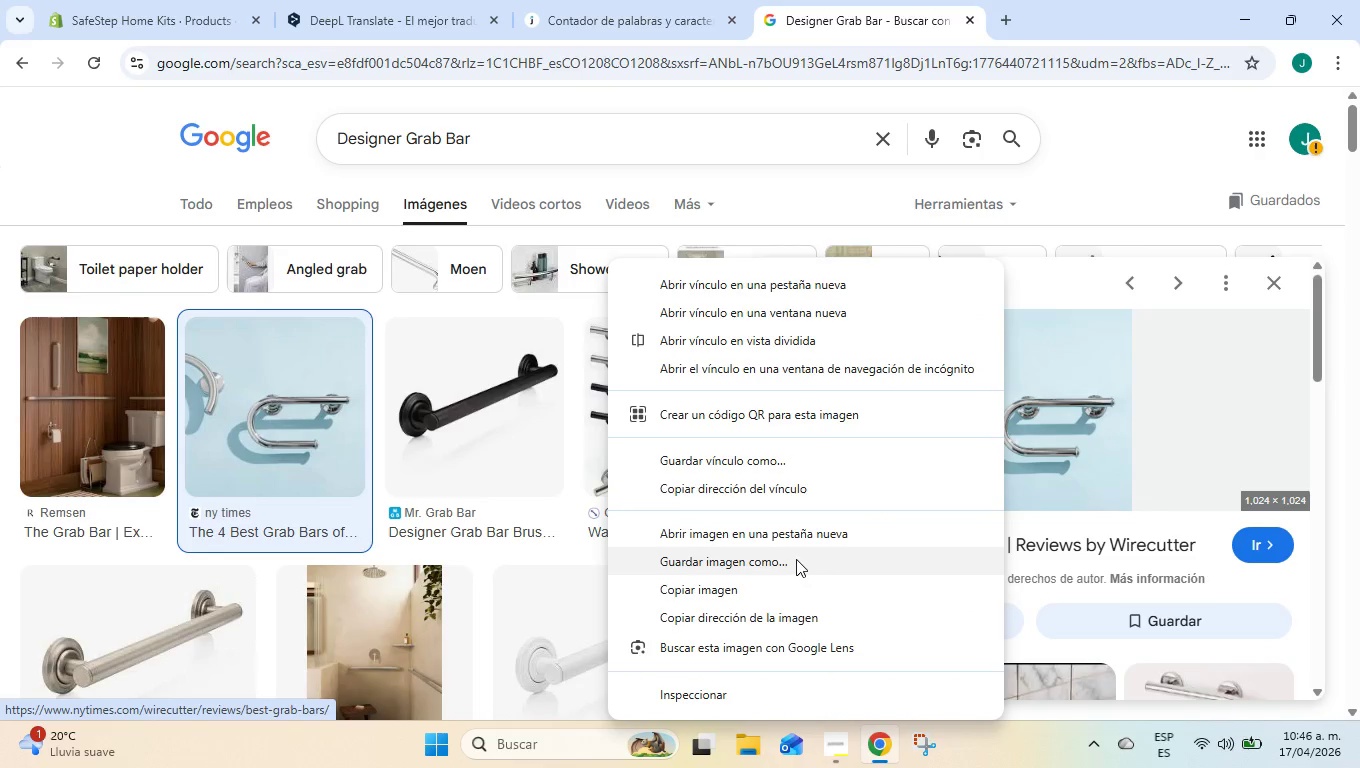 
left_click([796, 559])
 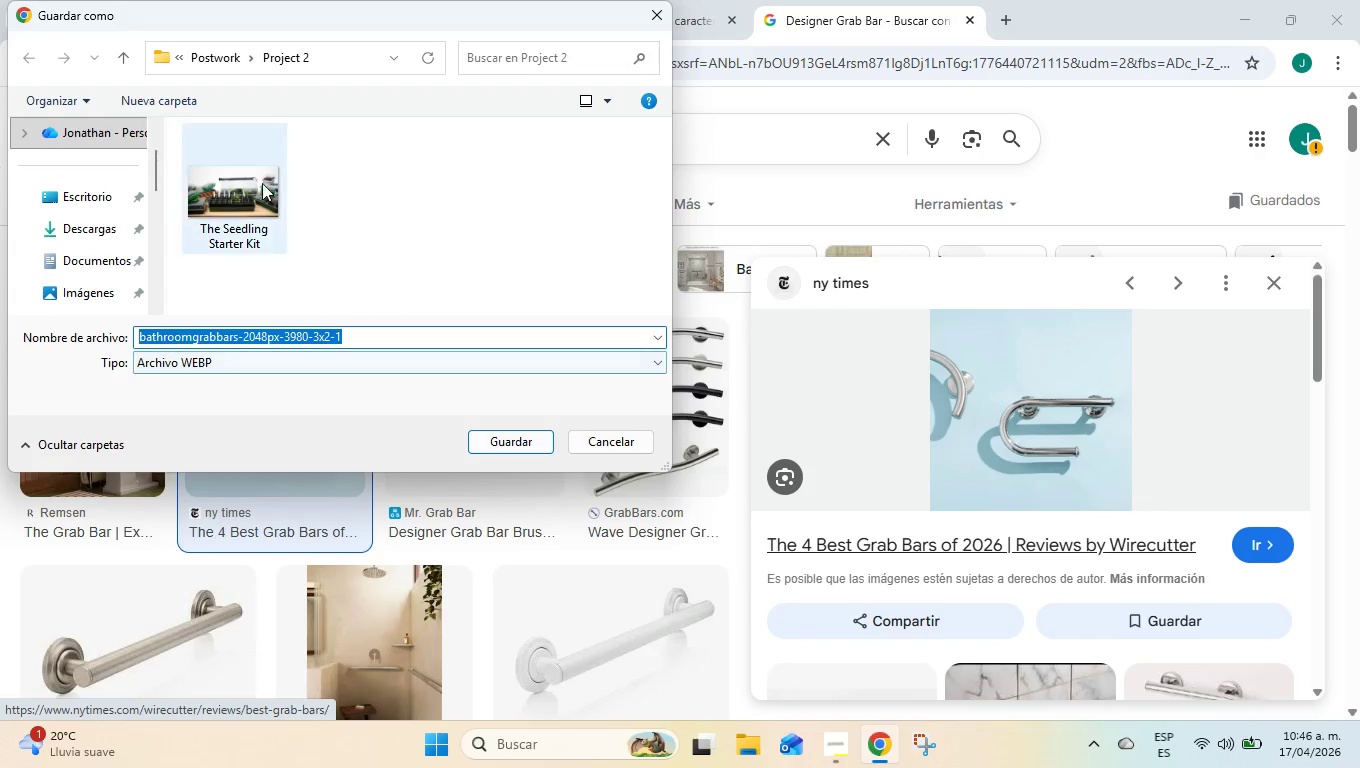 
left_click([222, 56])
 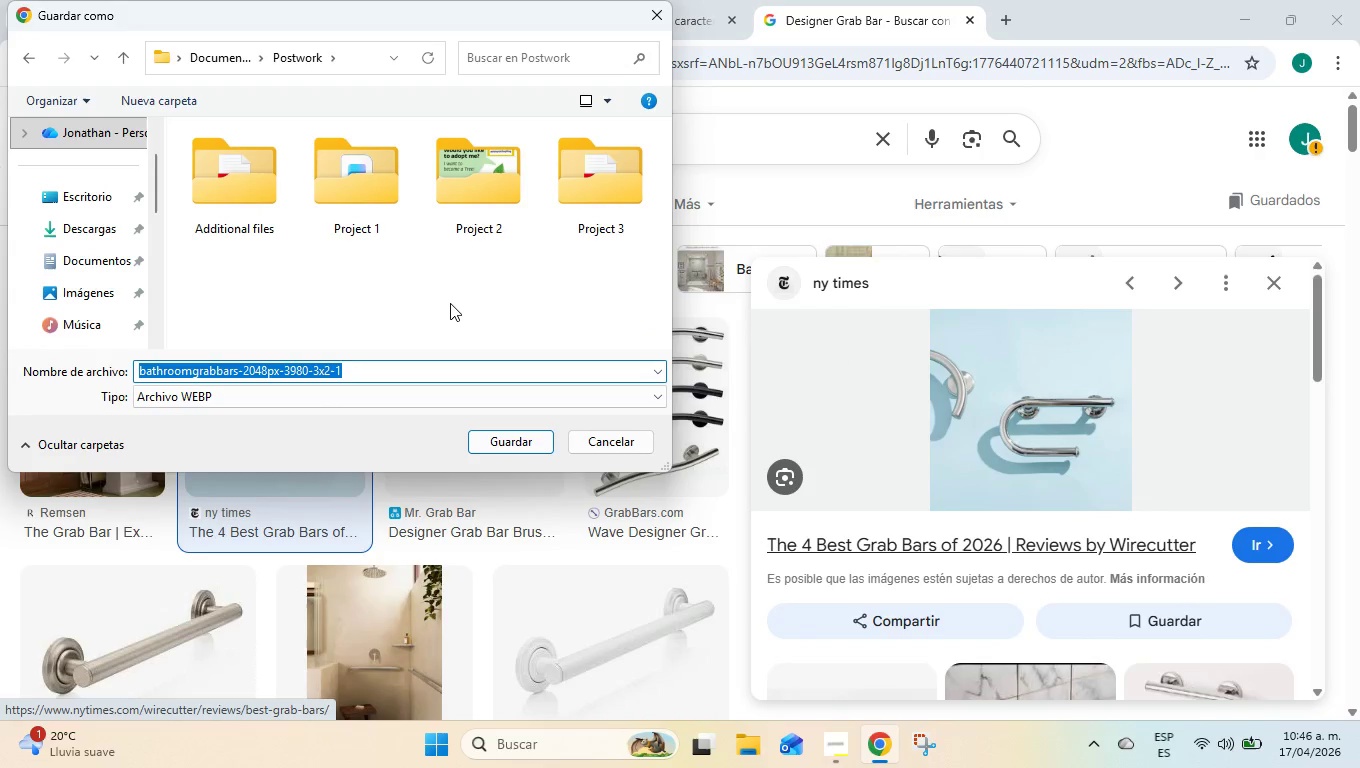 
right_click([449, 303])
 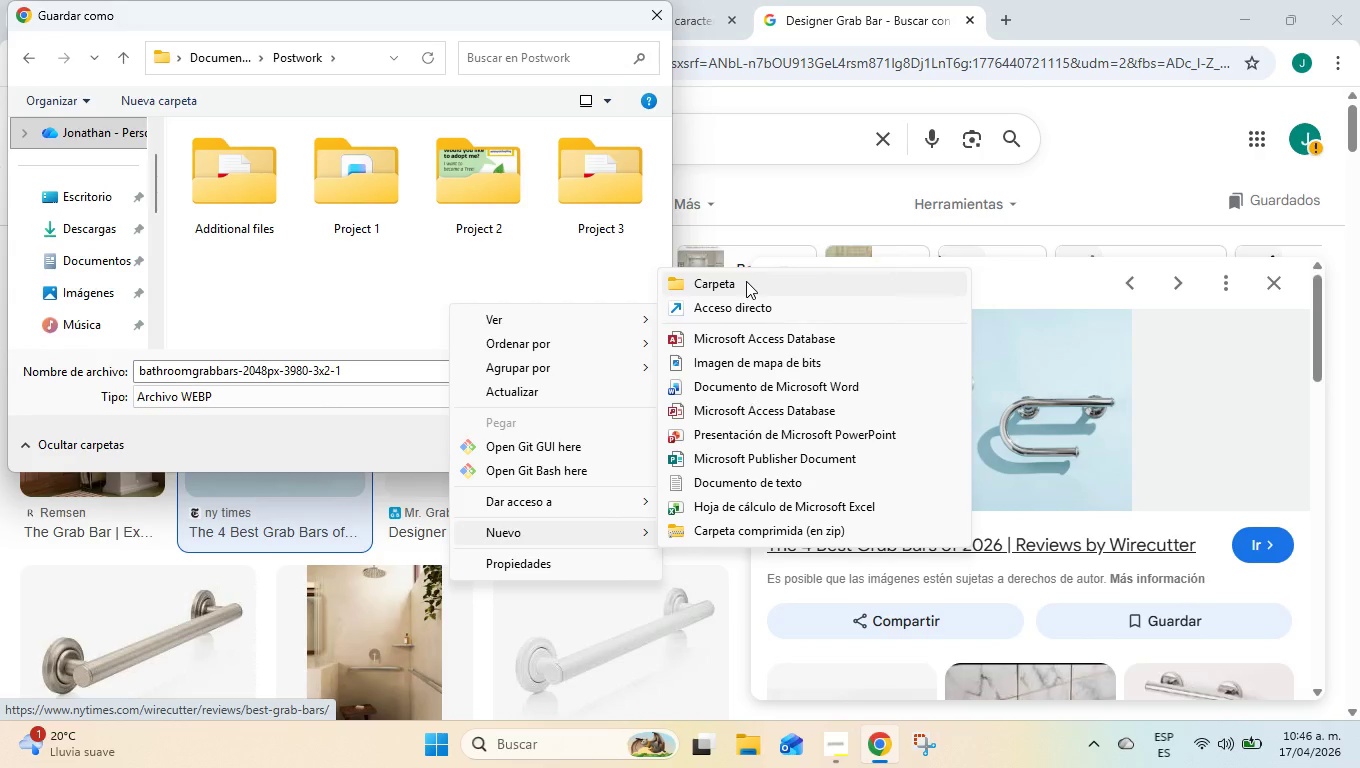 
wait(5.02)
 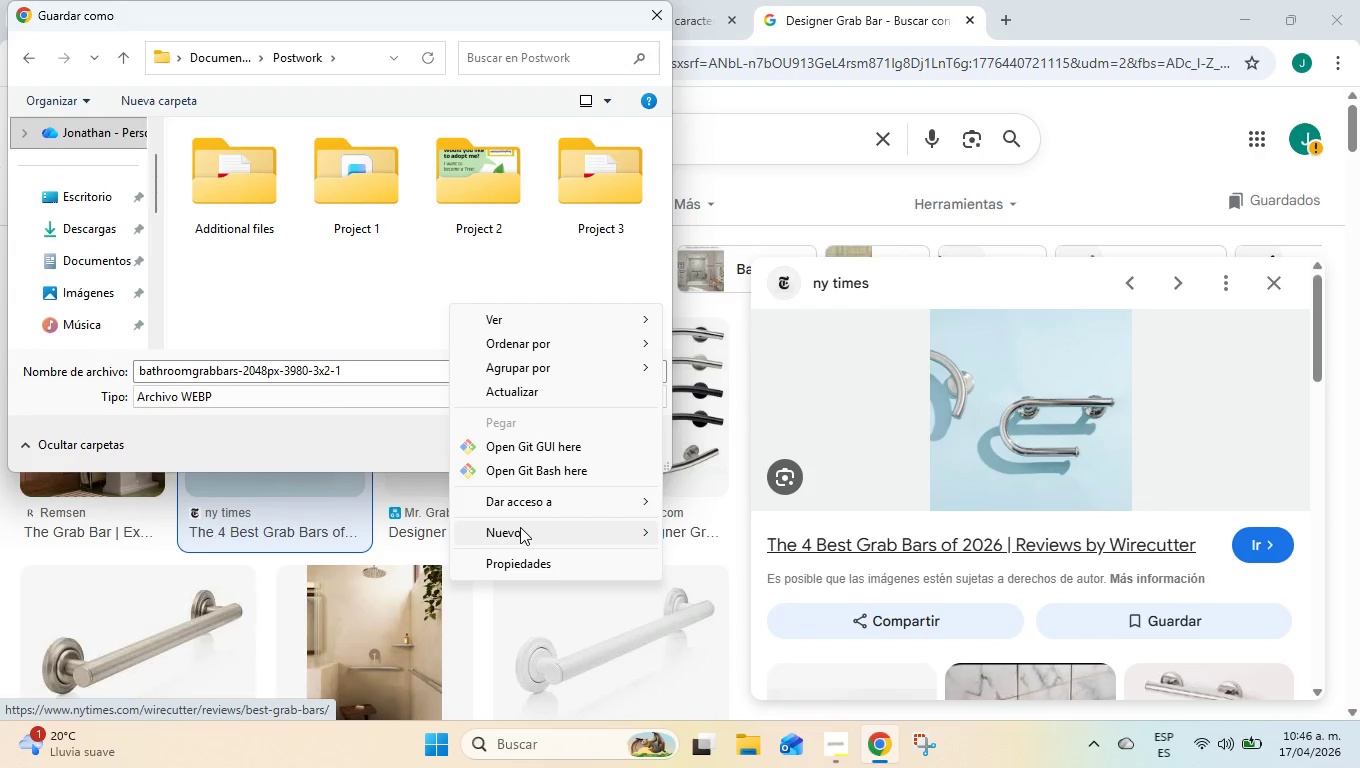 
double_click([590, 172])
 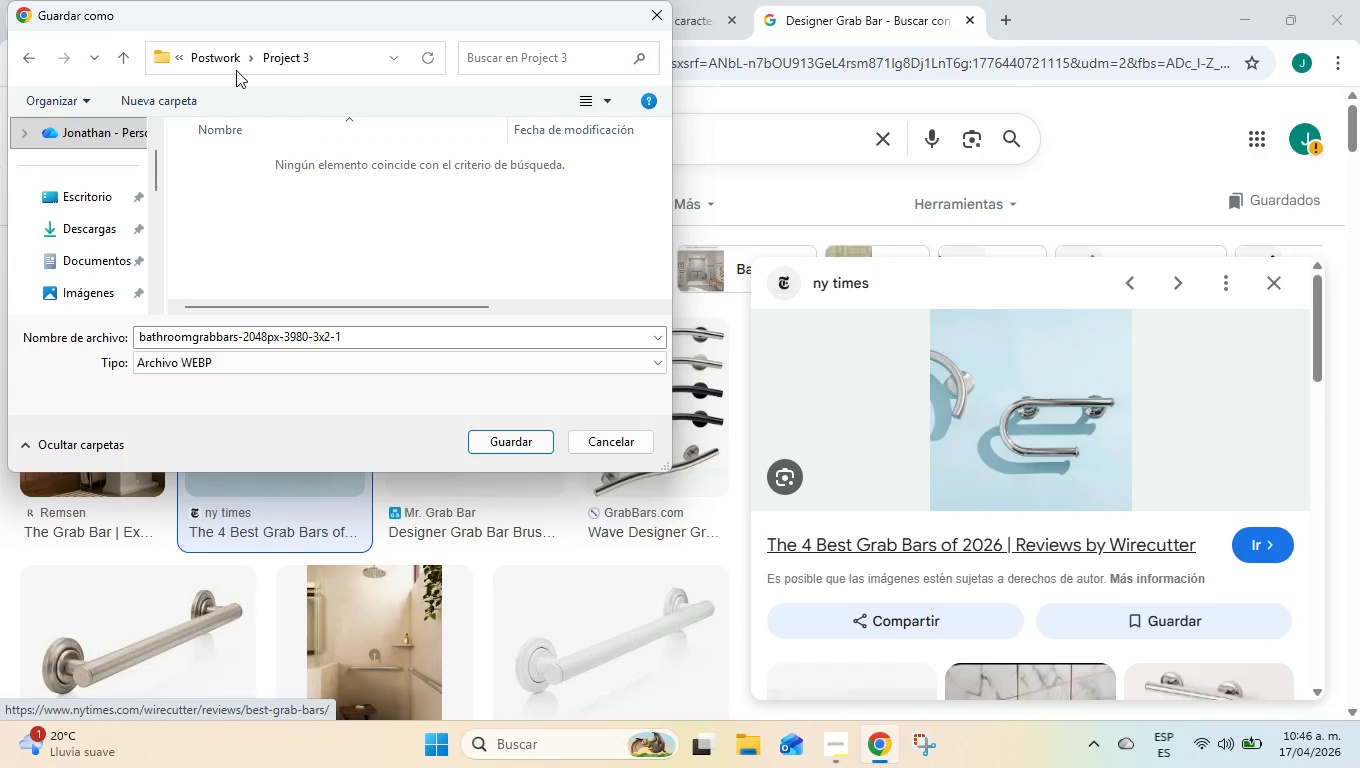 
left_click([231, 59])
 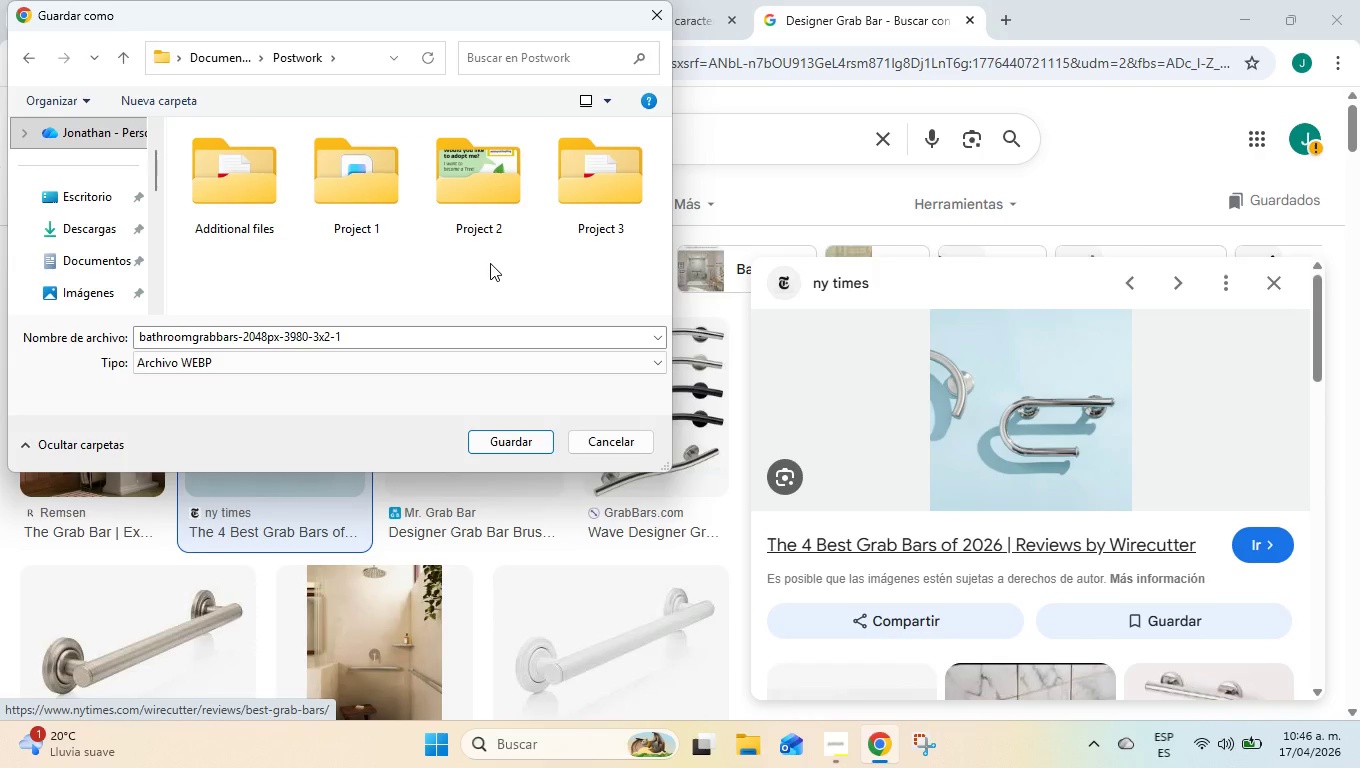 
right_click([490, 263])
 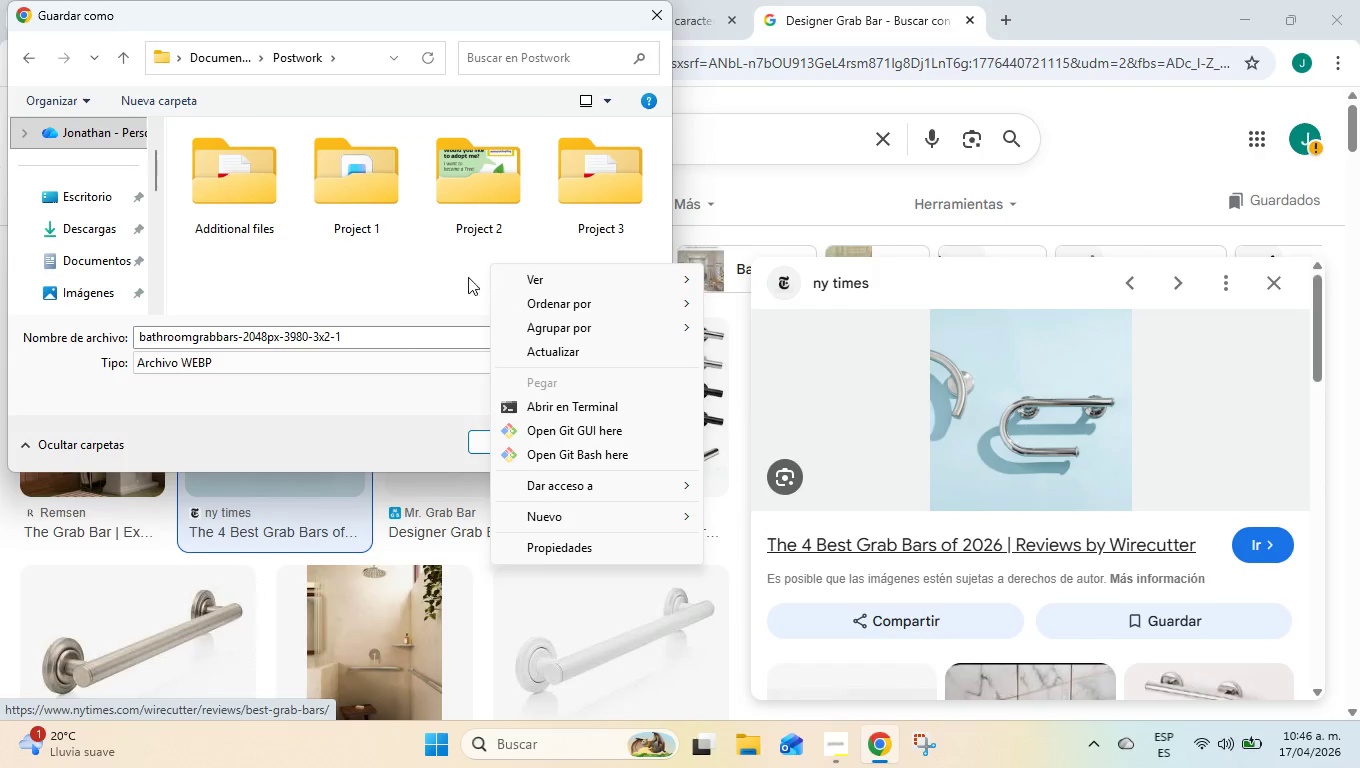 
wait(10.44)
 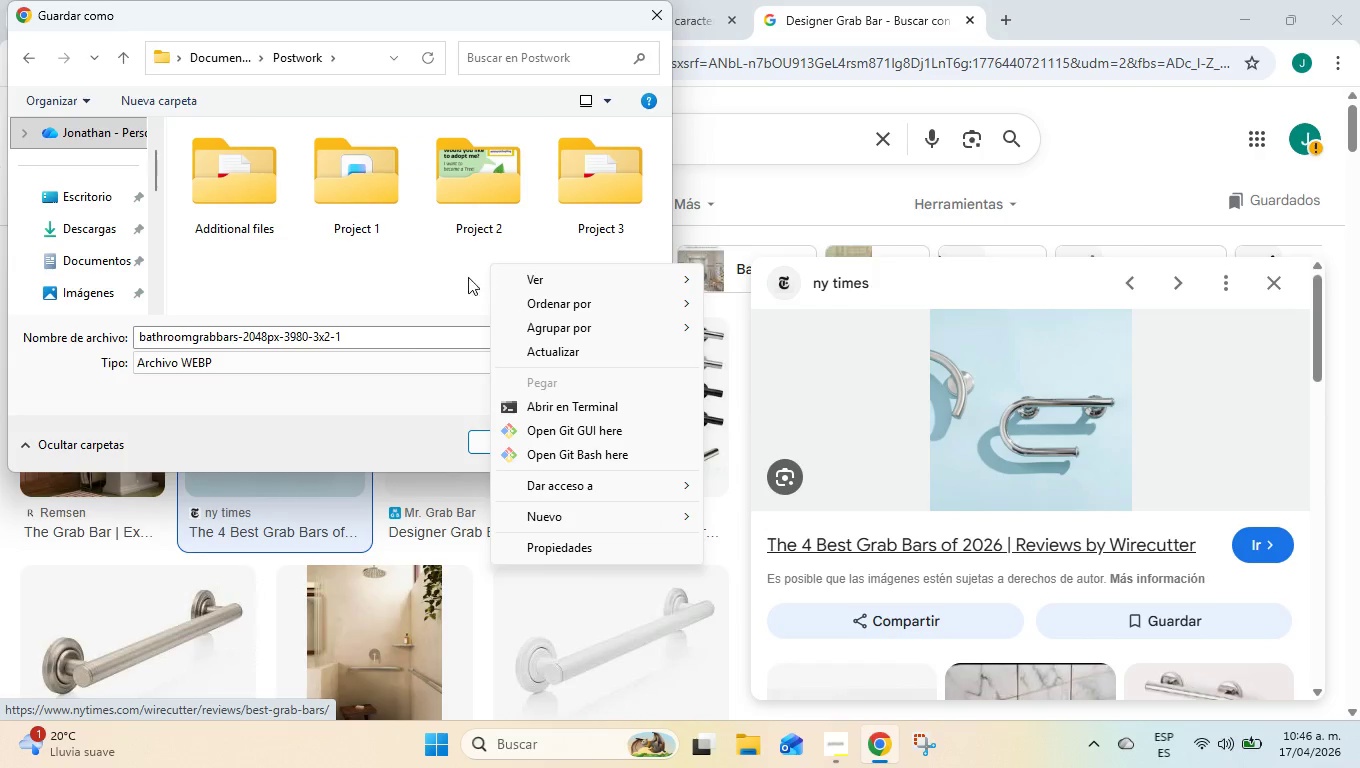 
double_click([613, 168])
 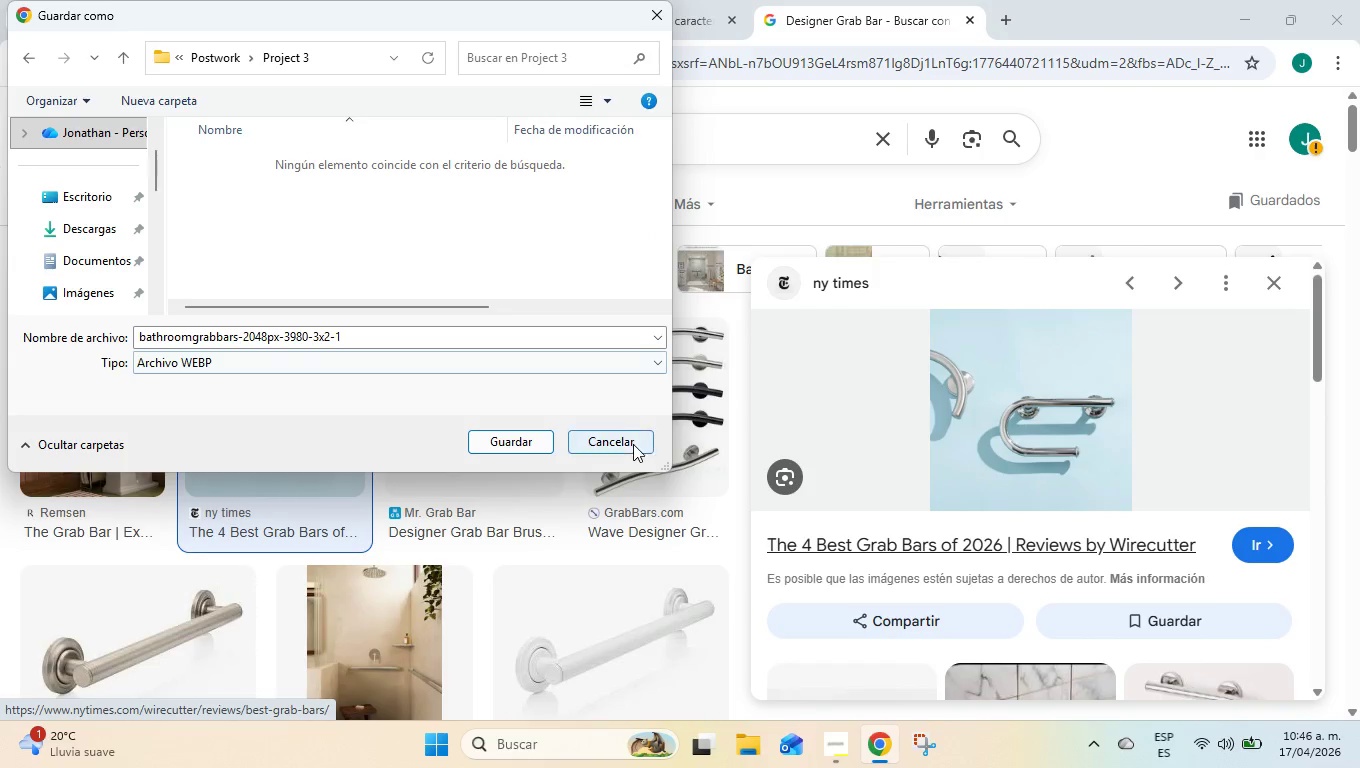 
left_click([631, 443])
 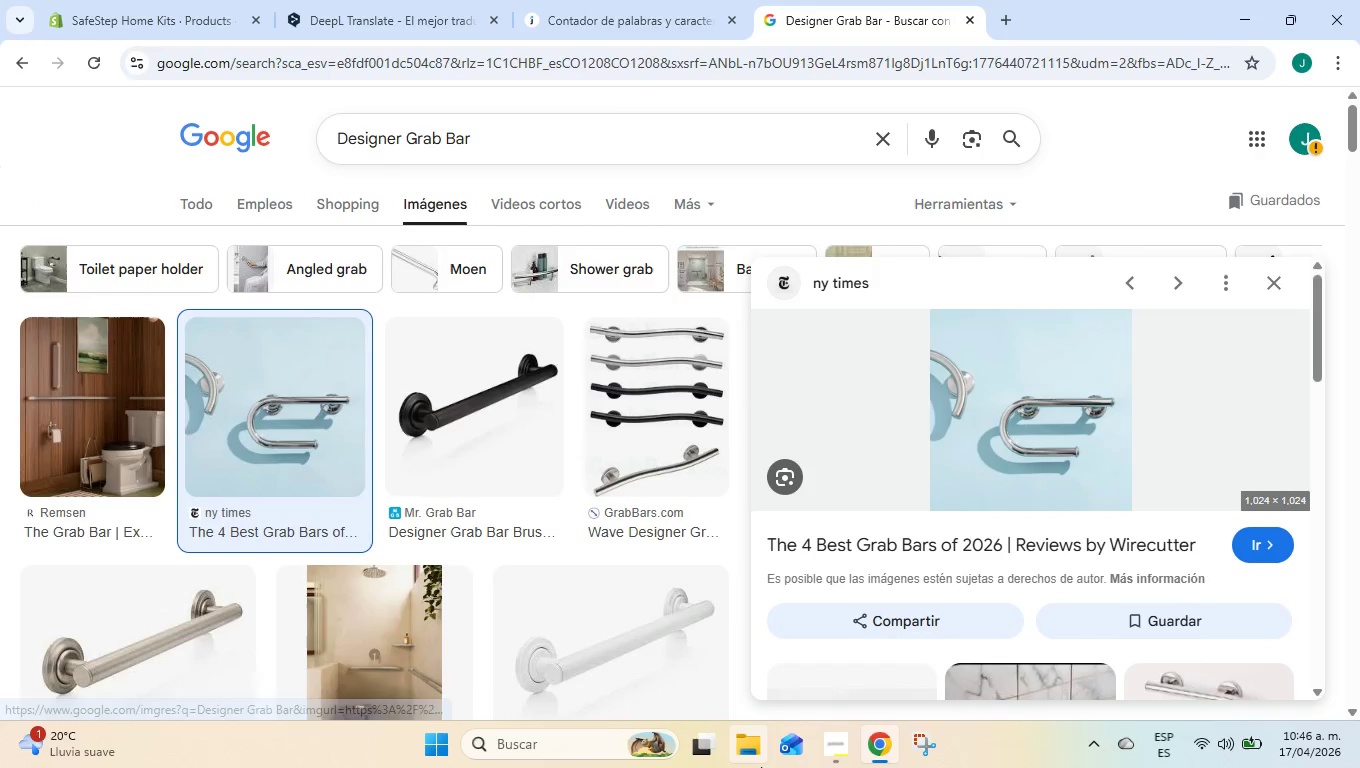 
left_click([759, 765])
 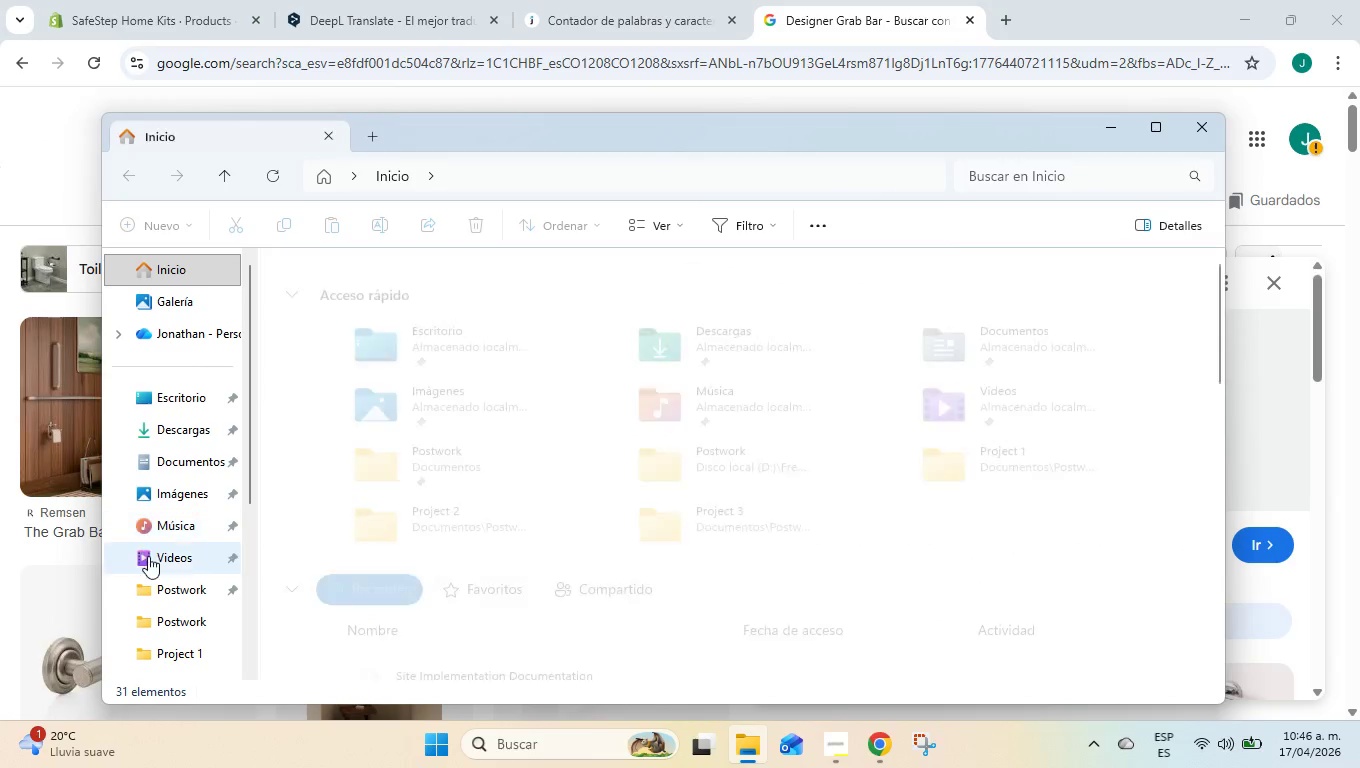 
left_click([151, 595])
 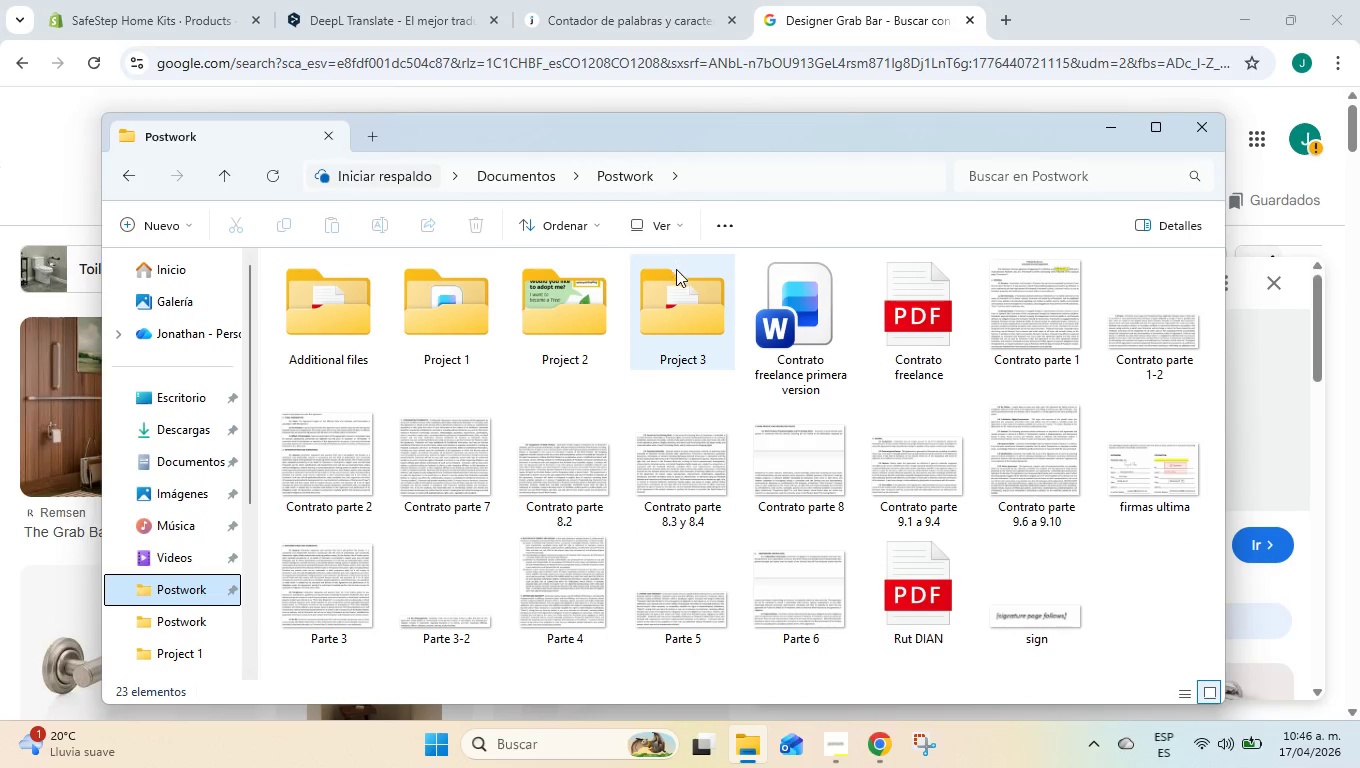 
double_click([676, 282])
 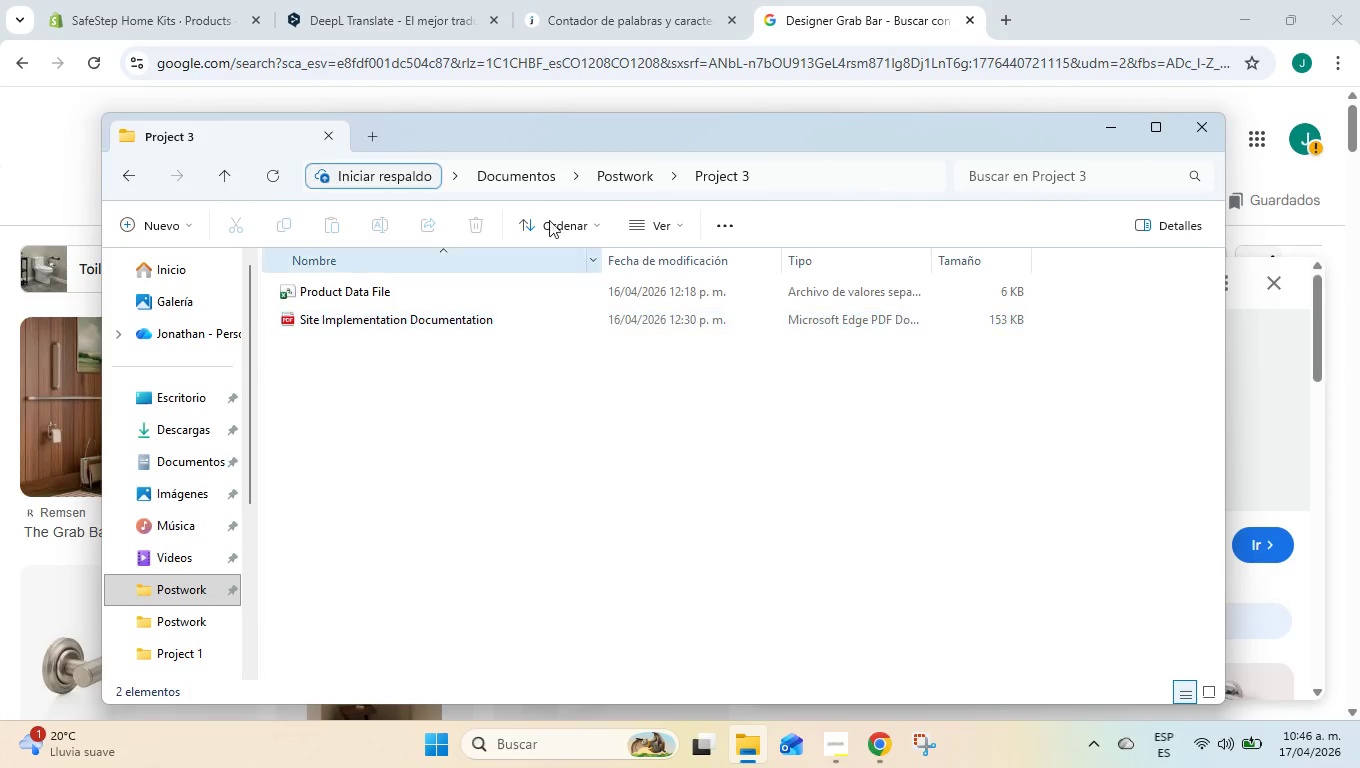 
left_click([603, 181])
 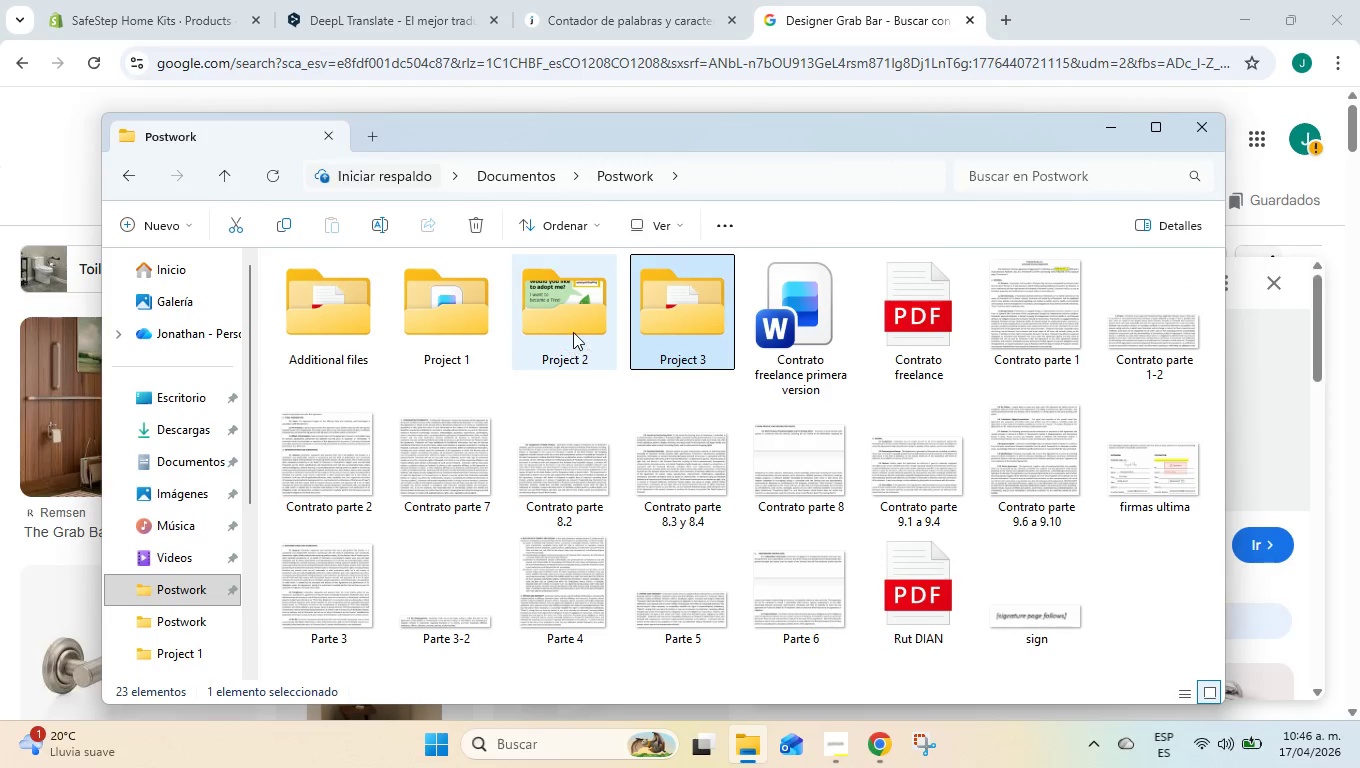 
double_click([573, 332])
 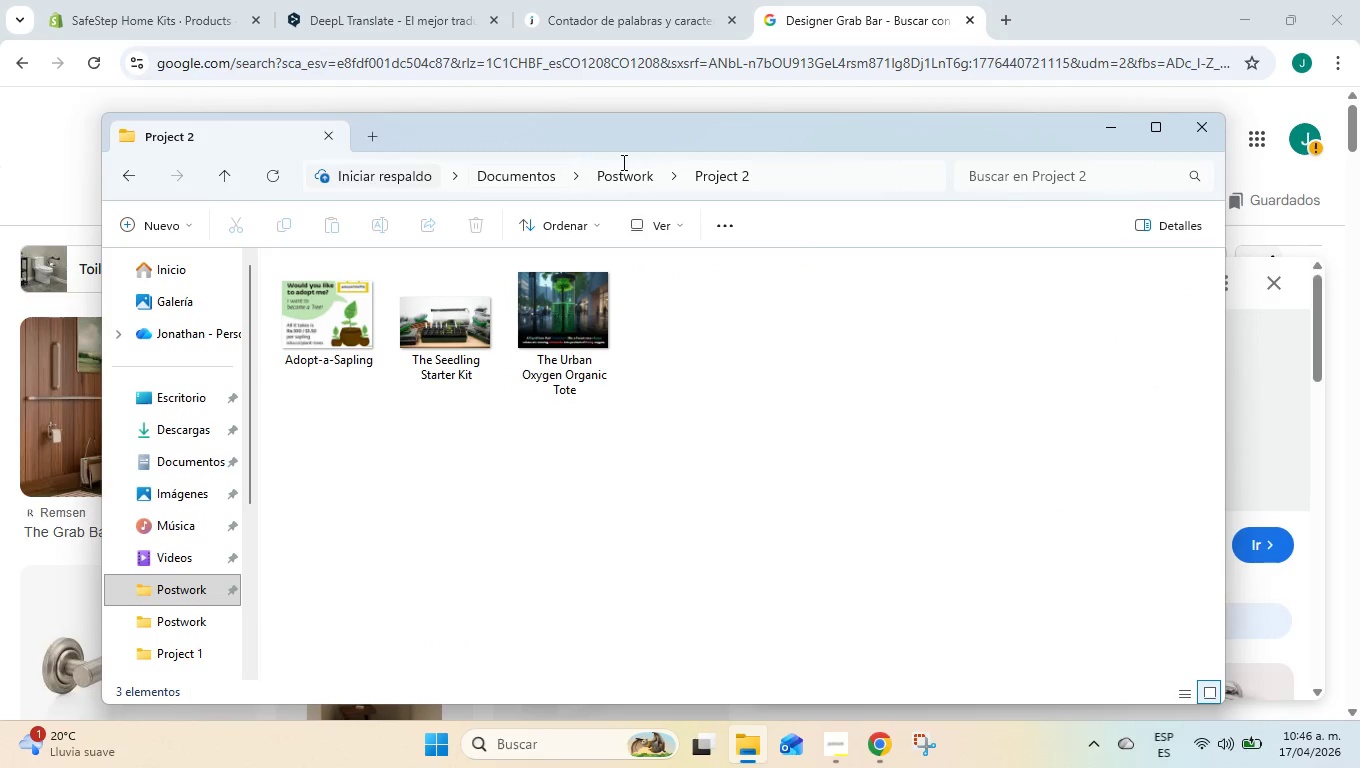 
left_click([645, 166])
 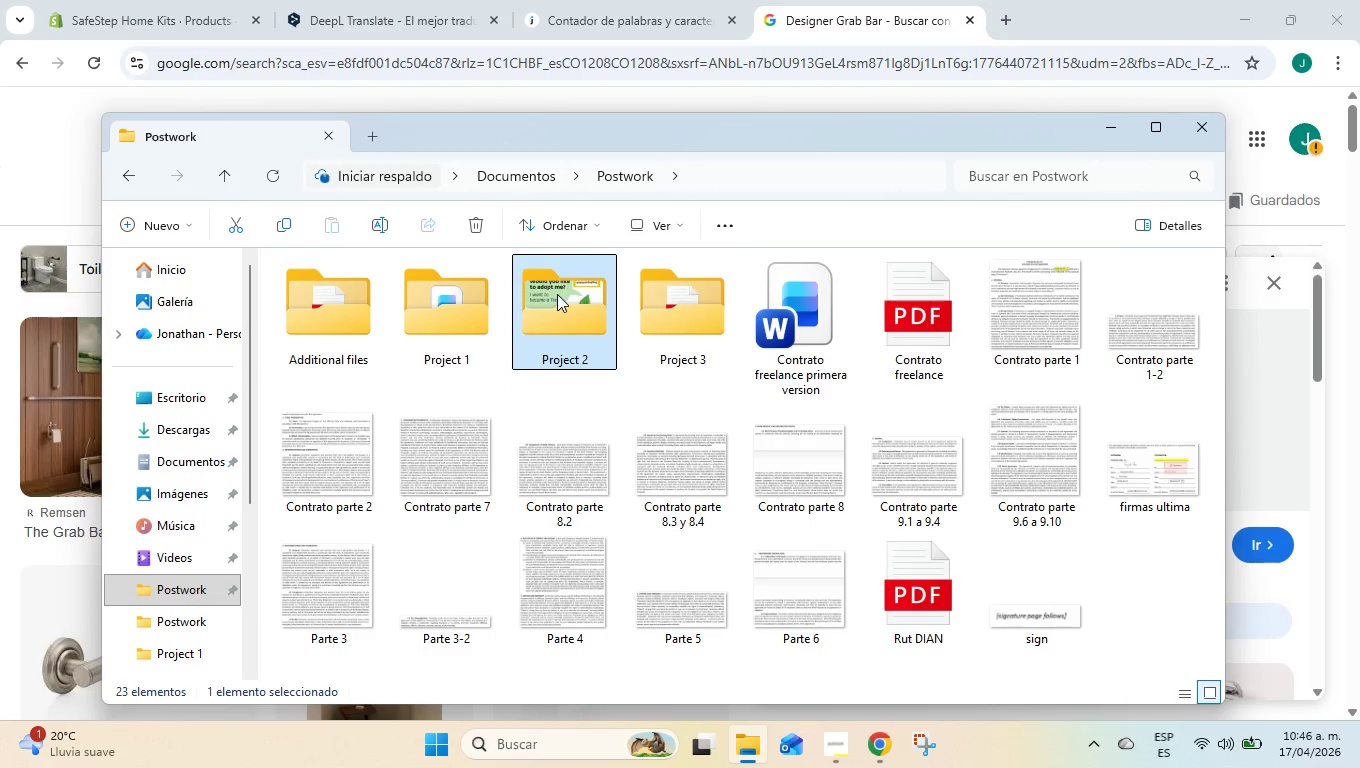 
left_click_drag(start_coordinate=[680, 294], to_coordinate=[686, 291])
 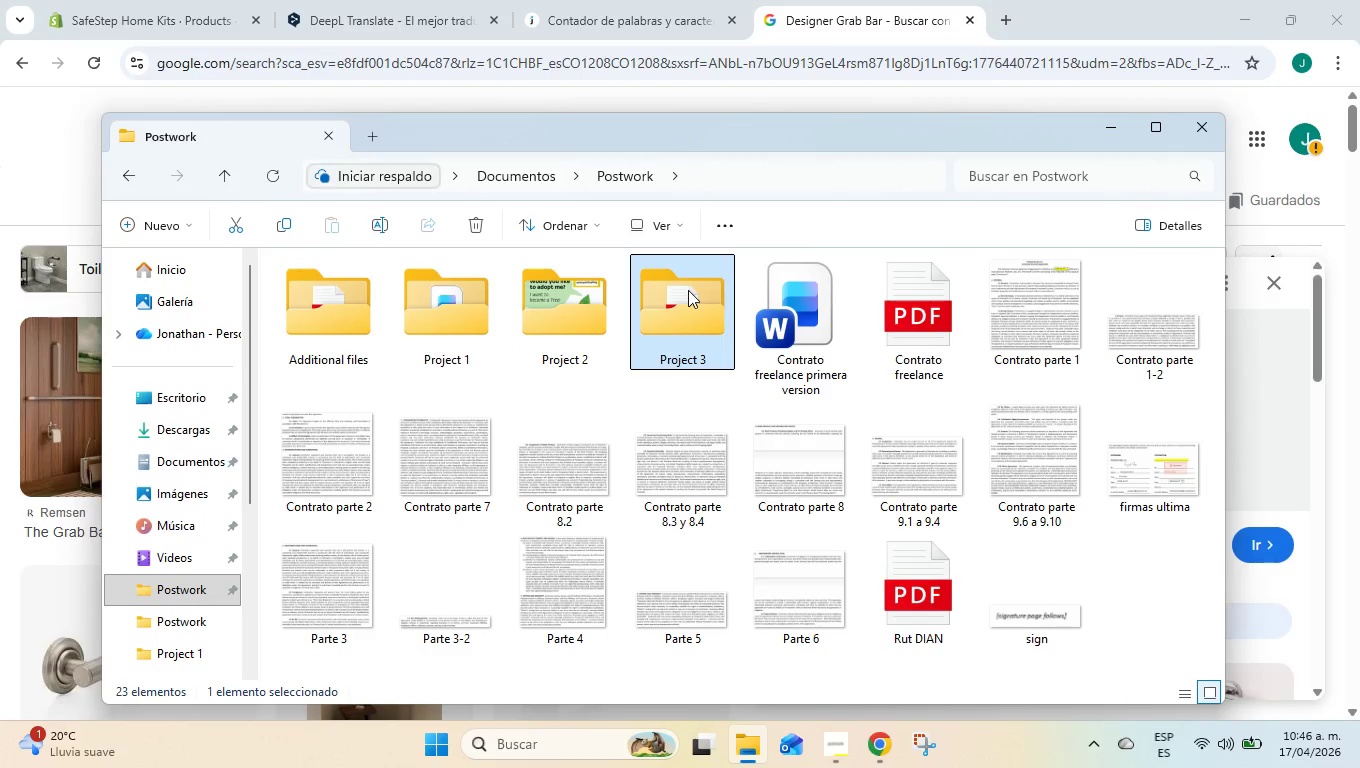 
double_click([688, 290])
 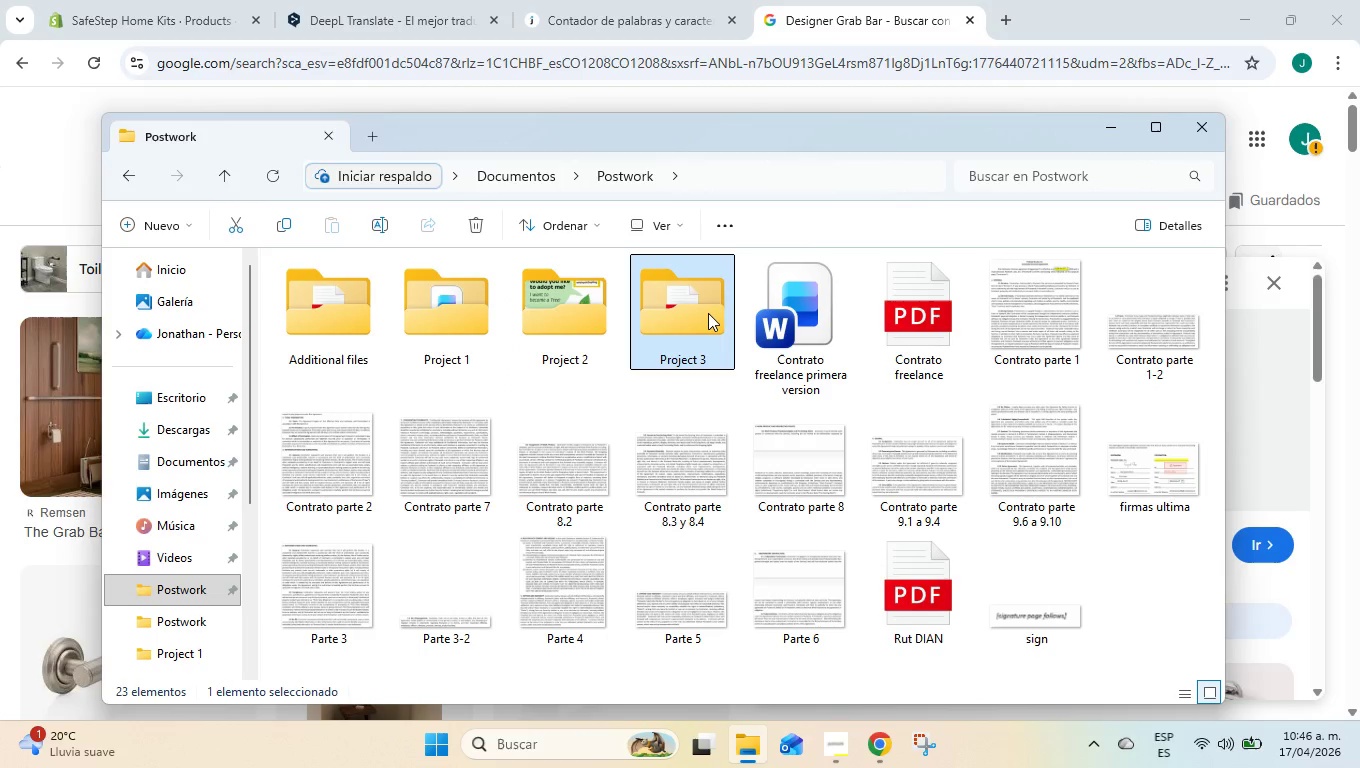 
double_click([708, 313])
 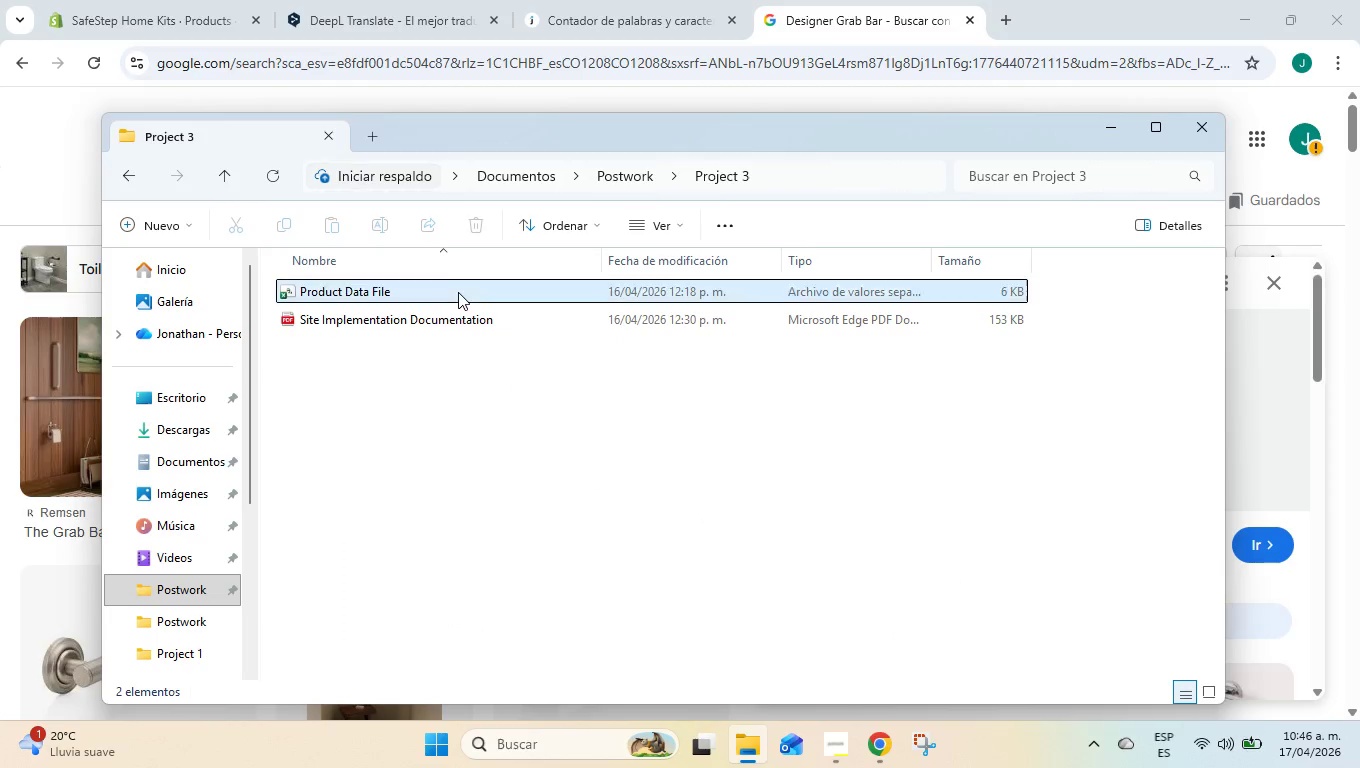 
hold_key(key=ShiftLeft, duration=0.55)
double_click([463, 322])
 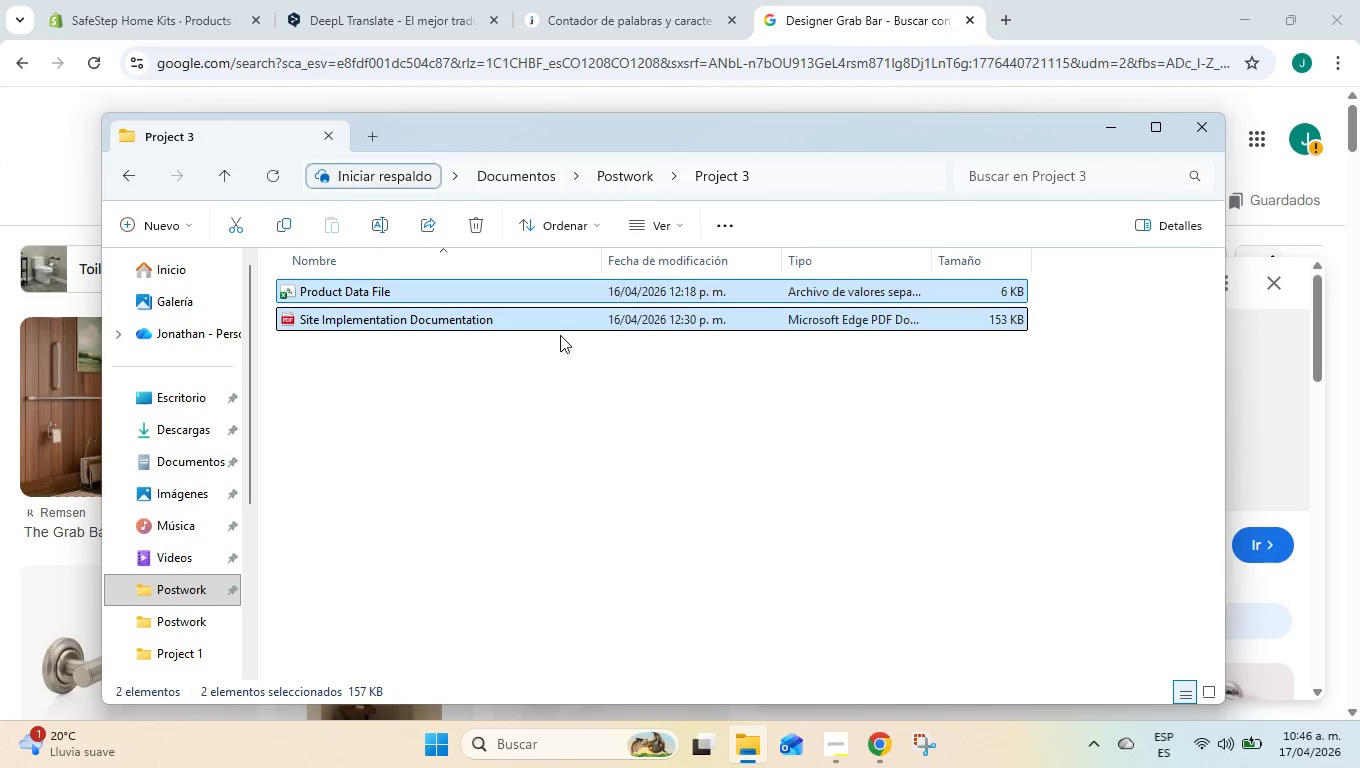 
key(Control+X)
 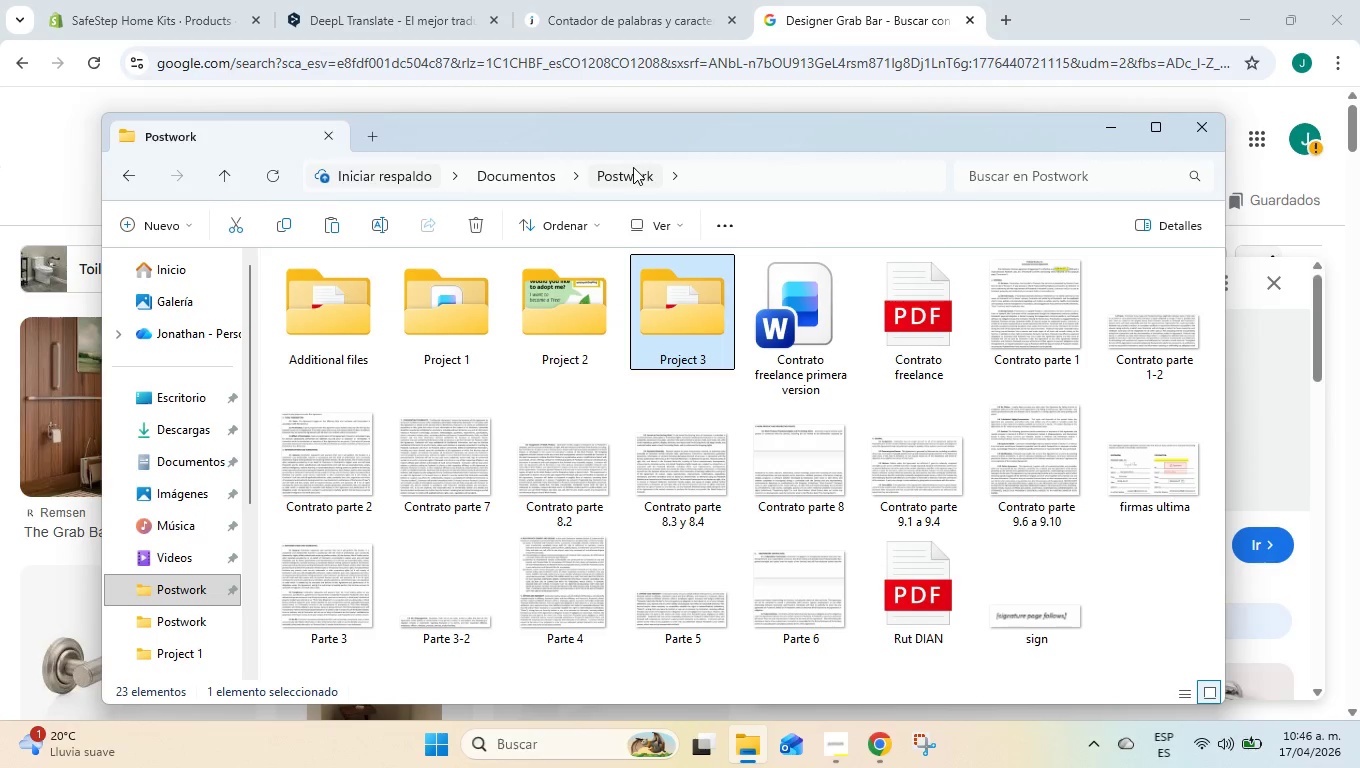 
key(Control+ControlLeft)
 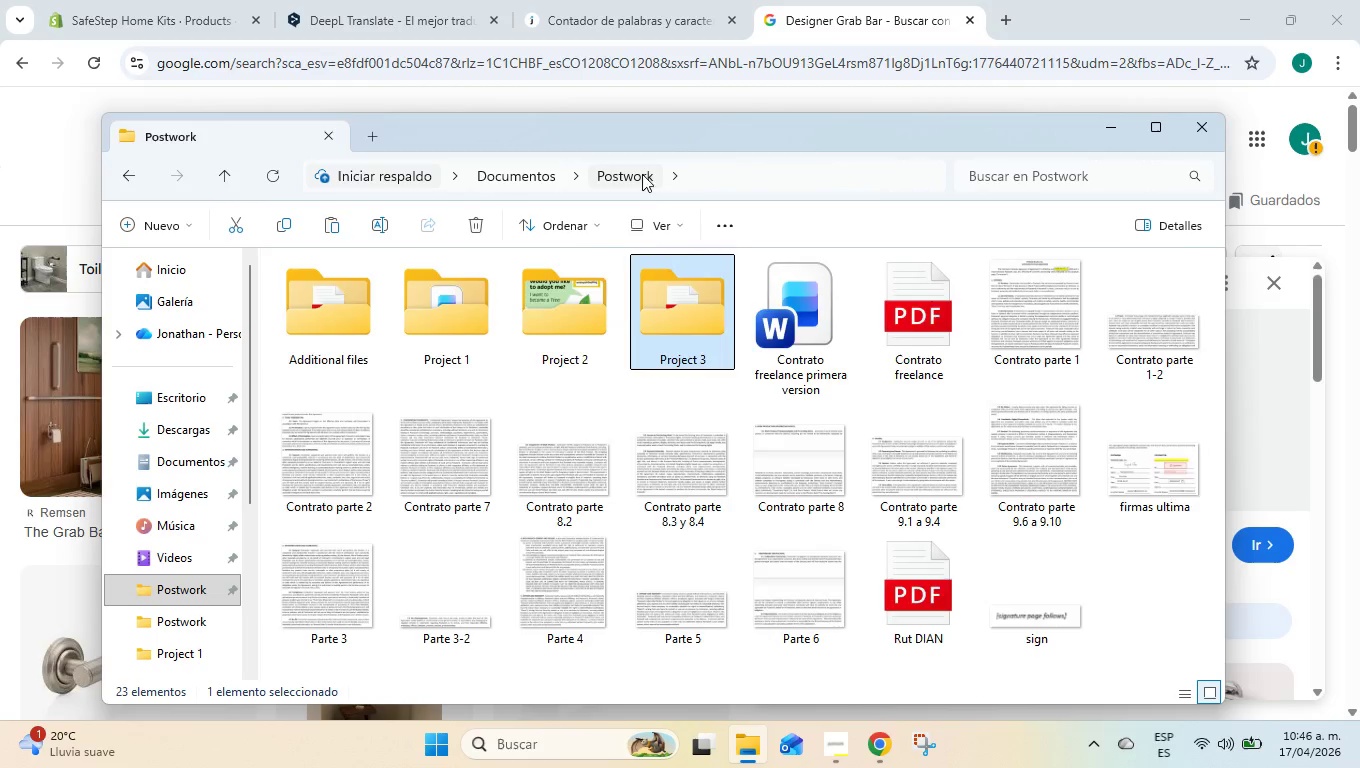 
key(Control+V)
 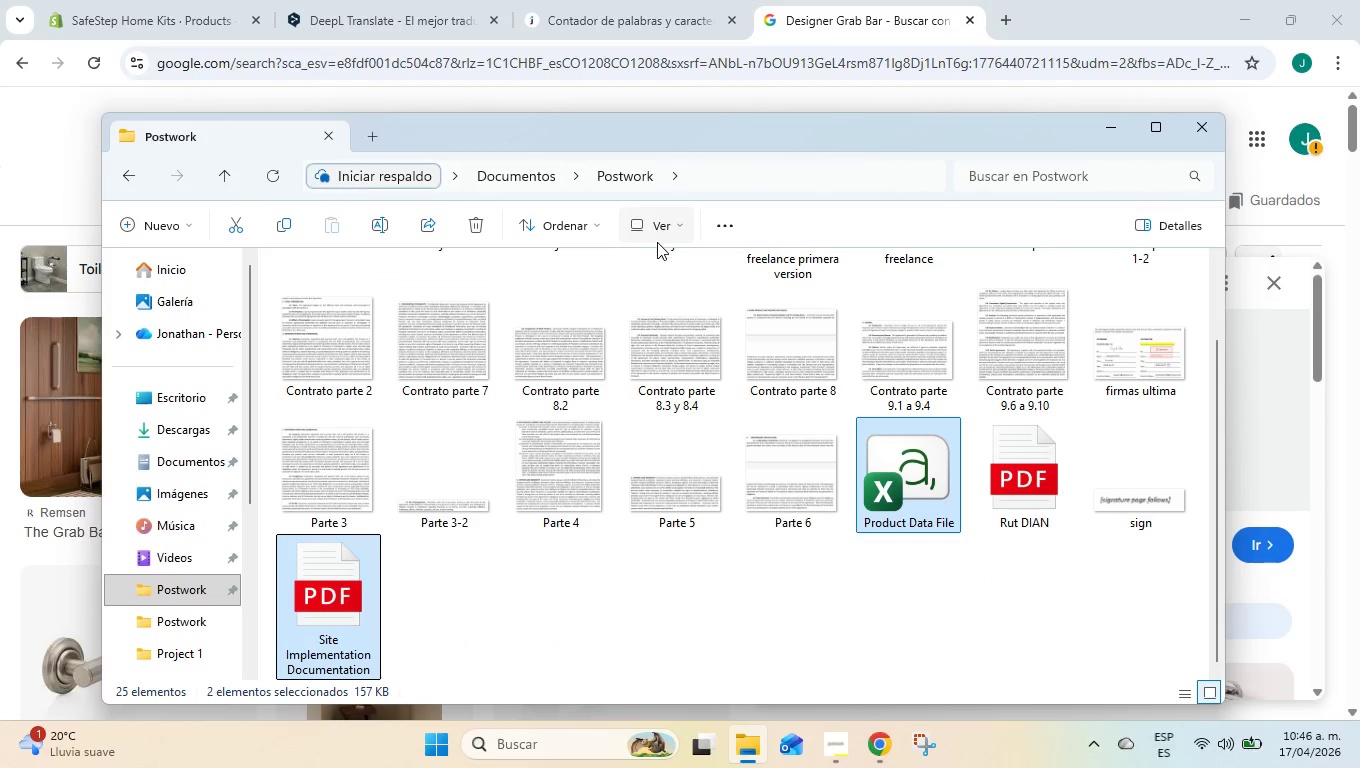 
hold_key(key=ControlLeft, duration=0.56)
 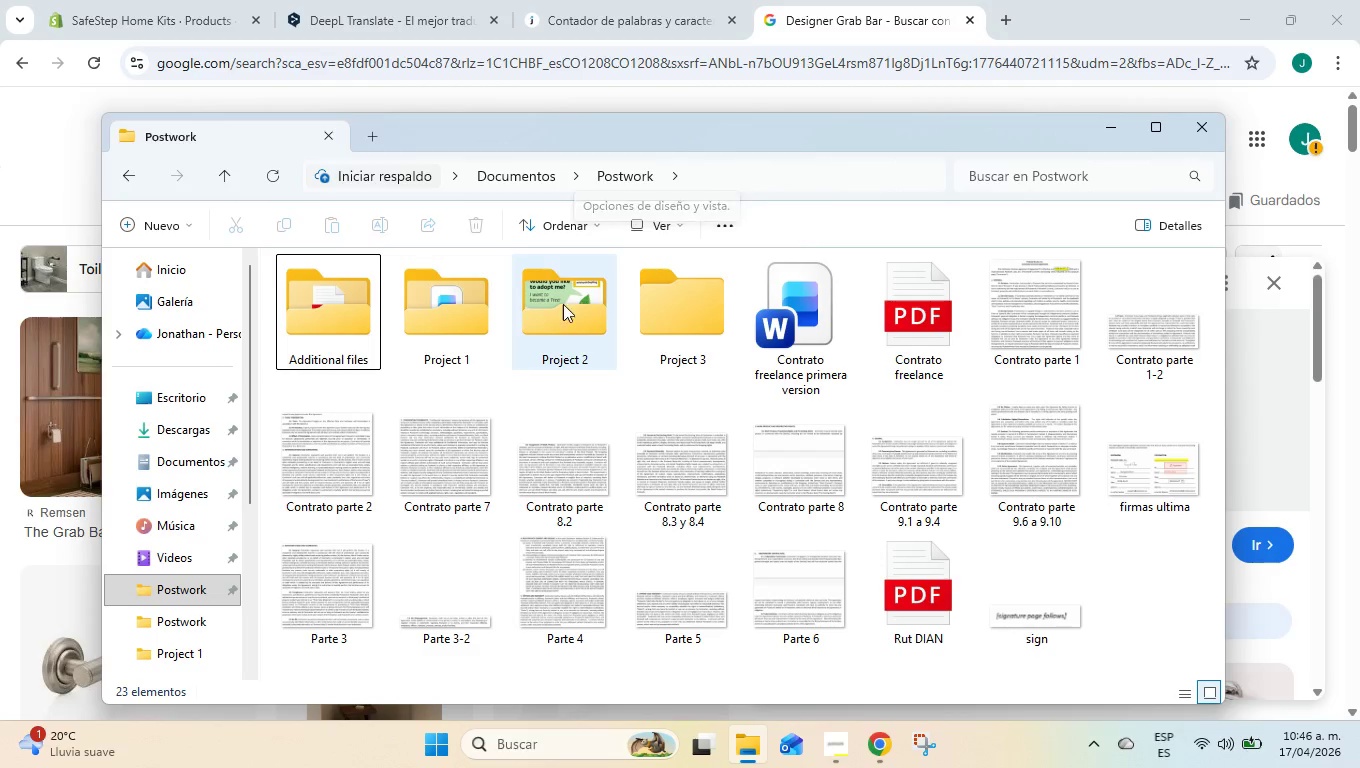 
key(Z)
 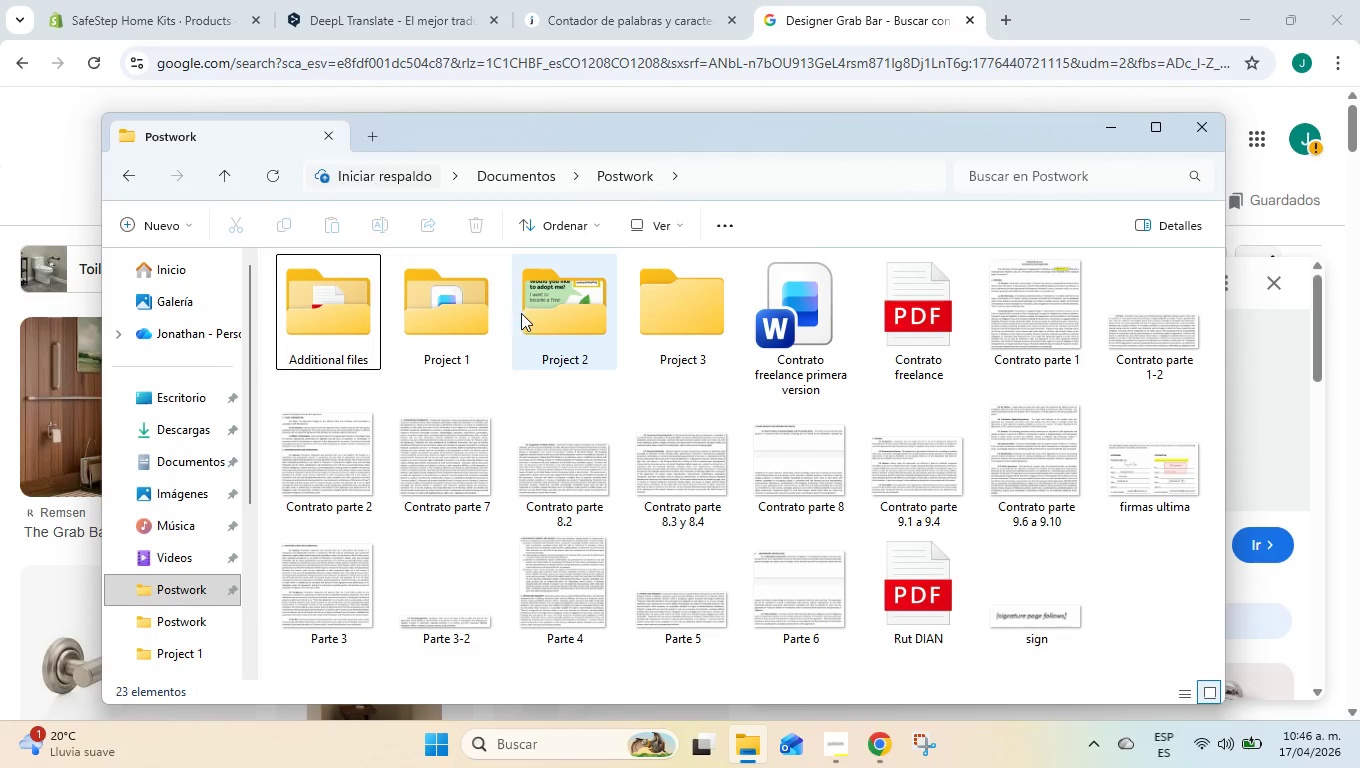 
double_click([523, 312])
 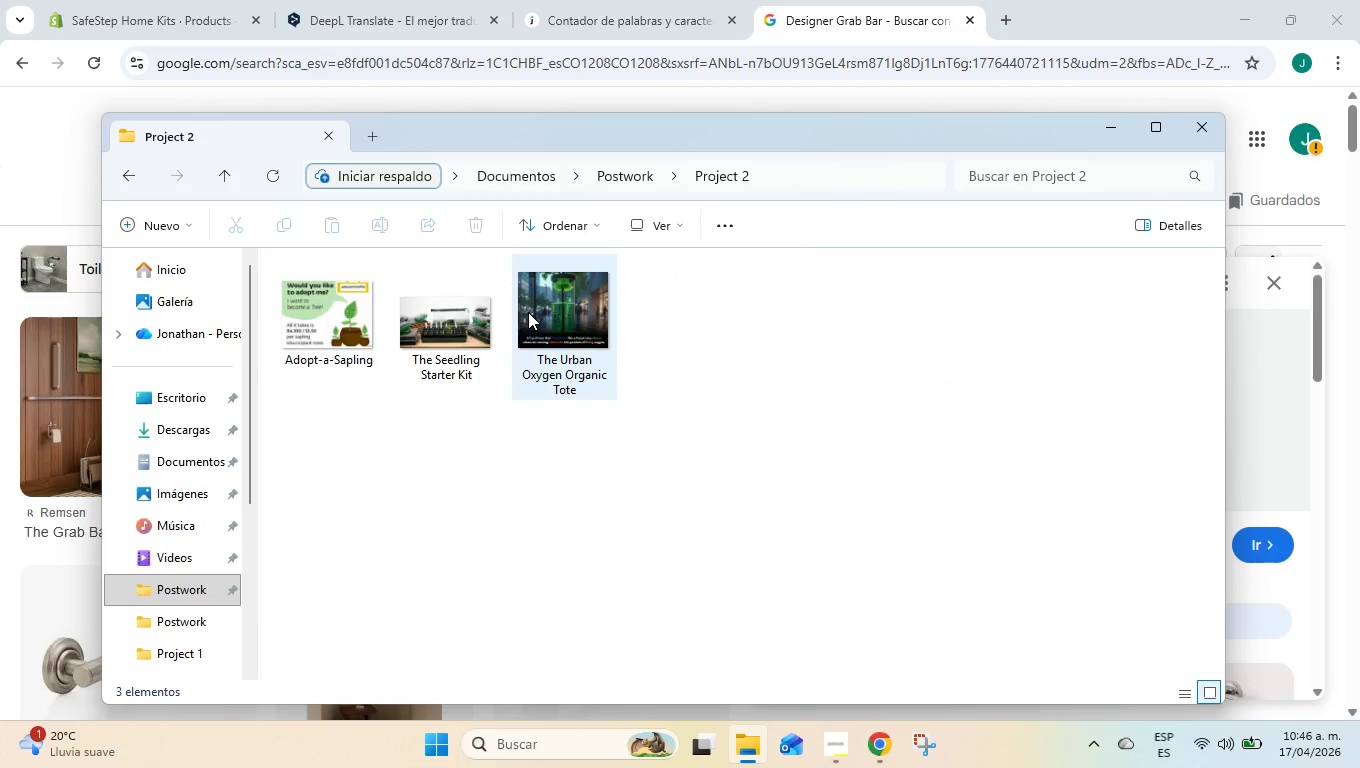 
key(Control+ControlLeft)
 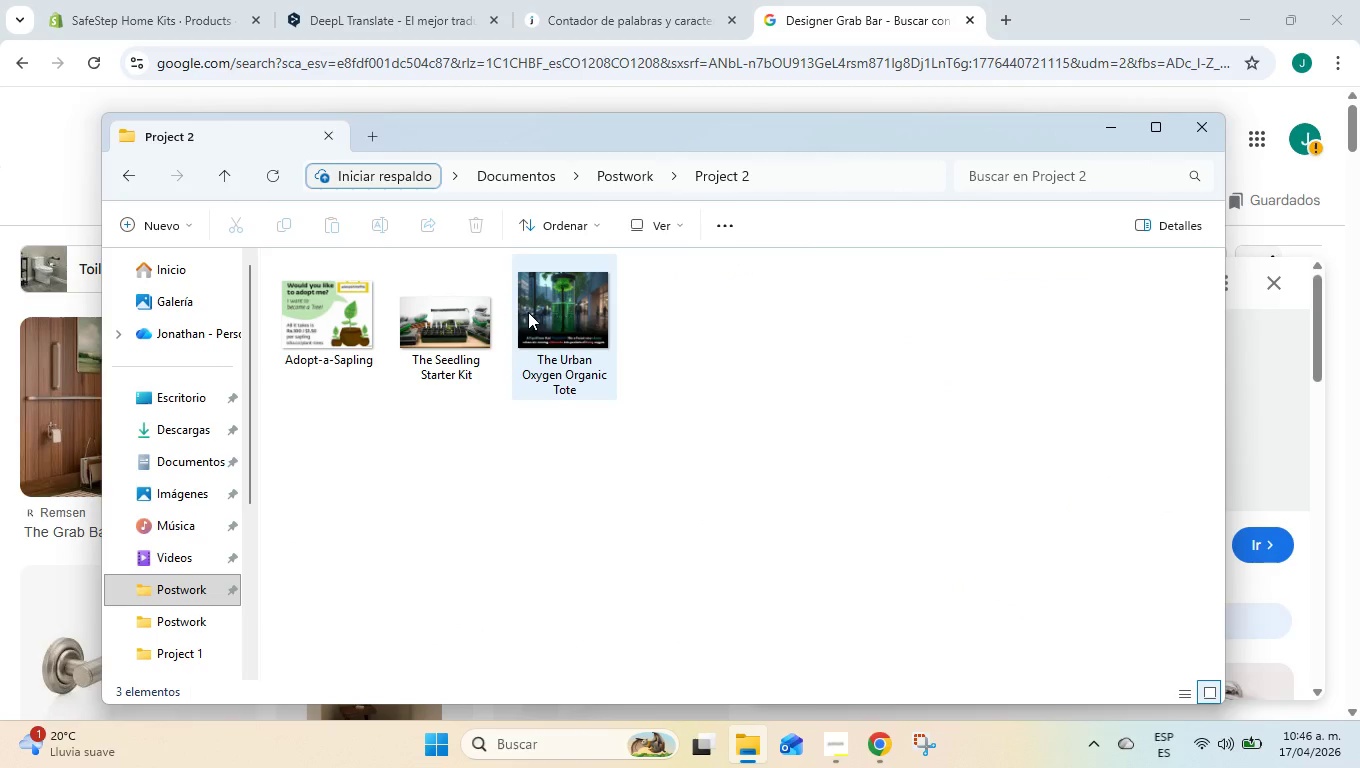 
key(Control+V)
 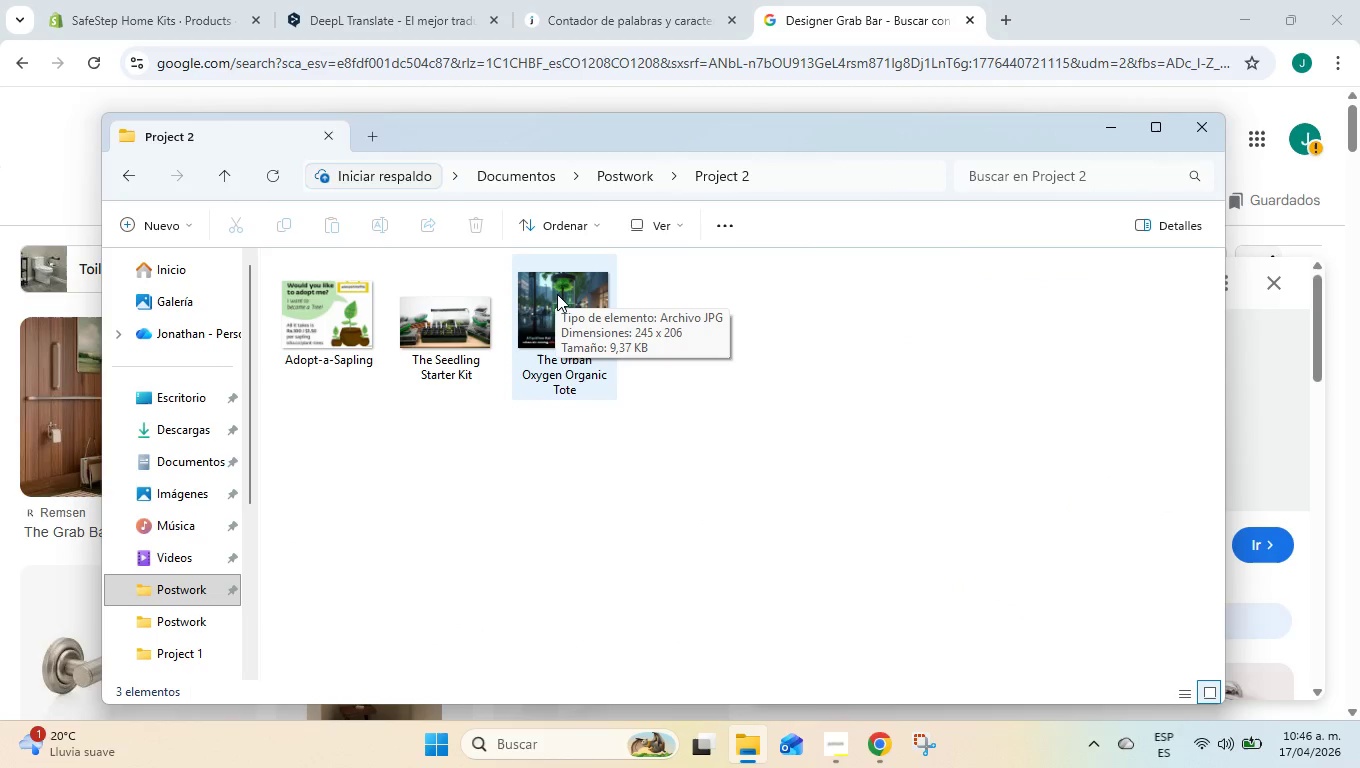 
key(Control+V)
 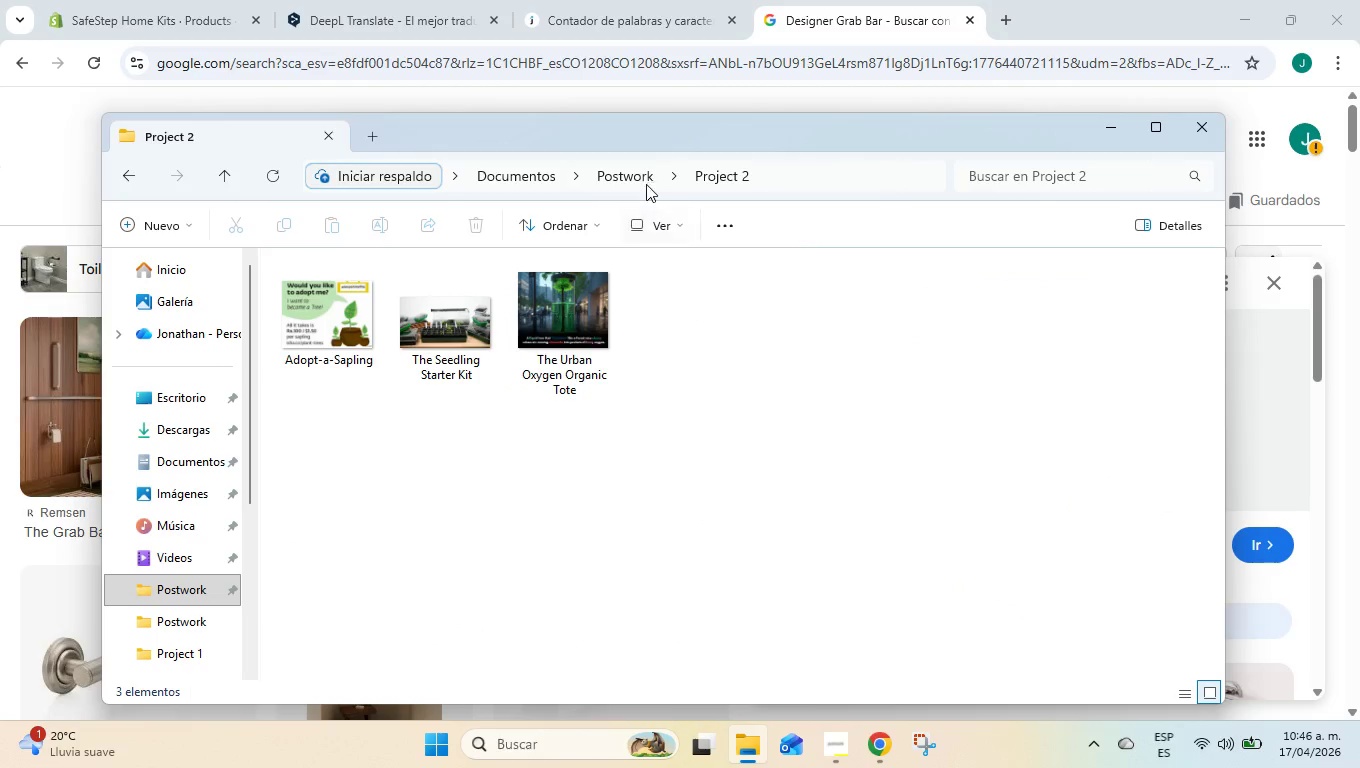 
left_click([645, 175])
 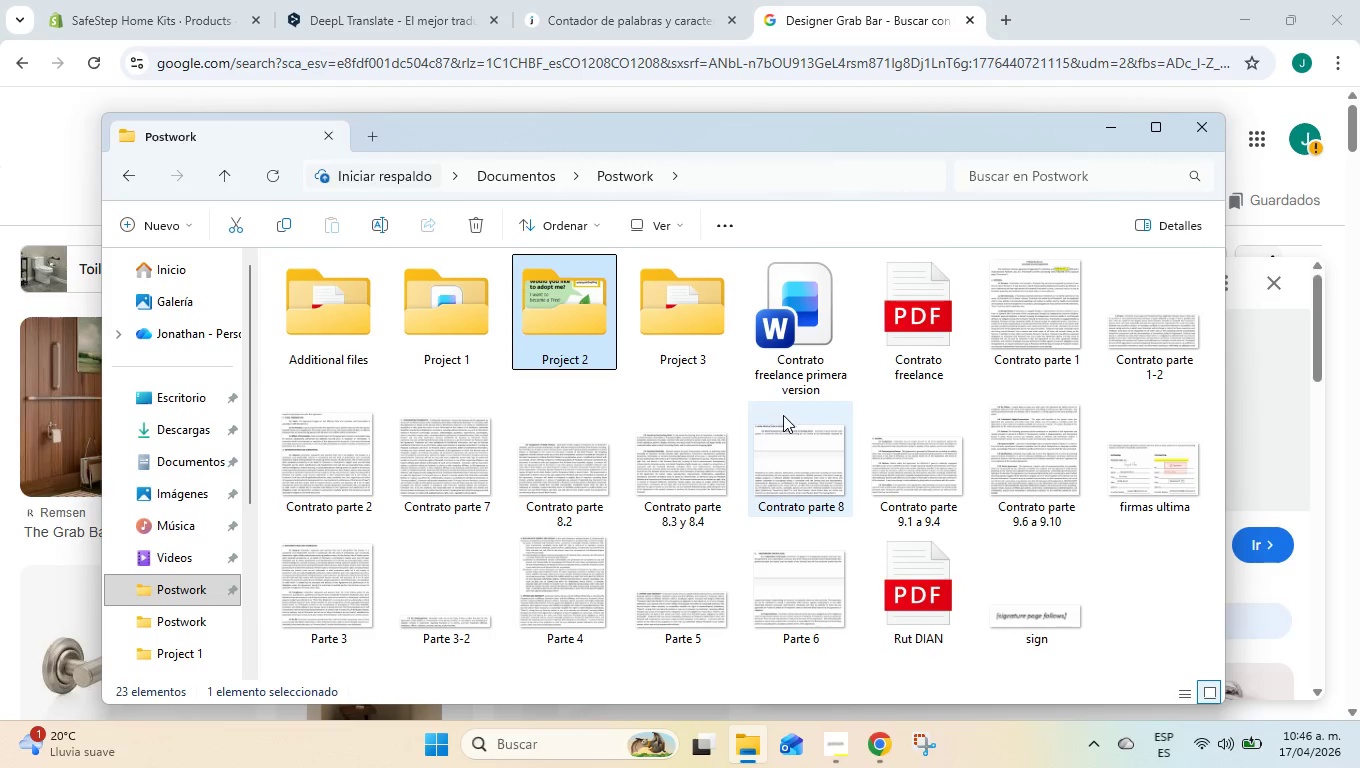 
scroll: coordinate [920, 505], scroll_direction: down, amount: 6.0
 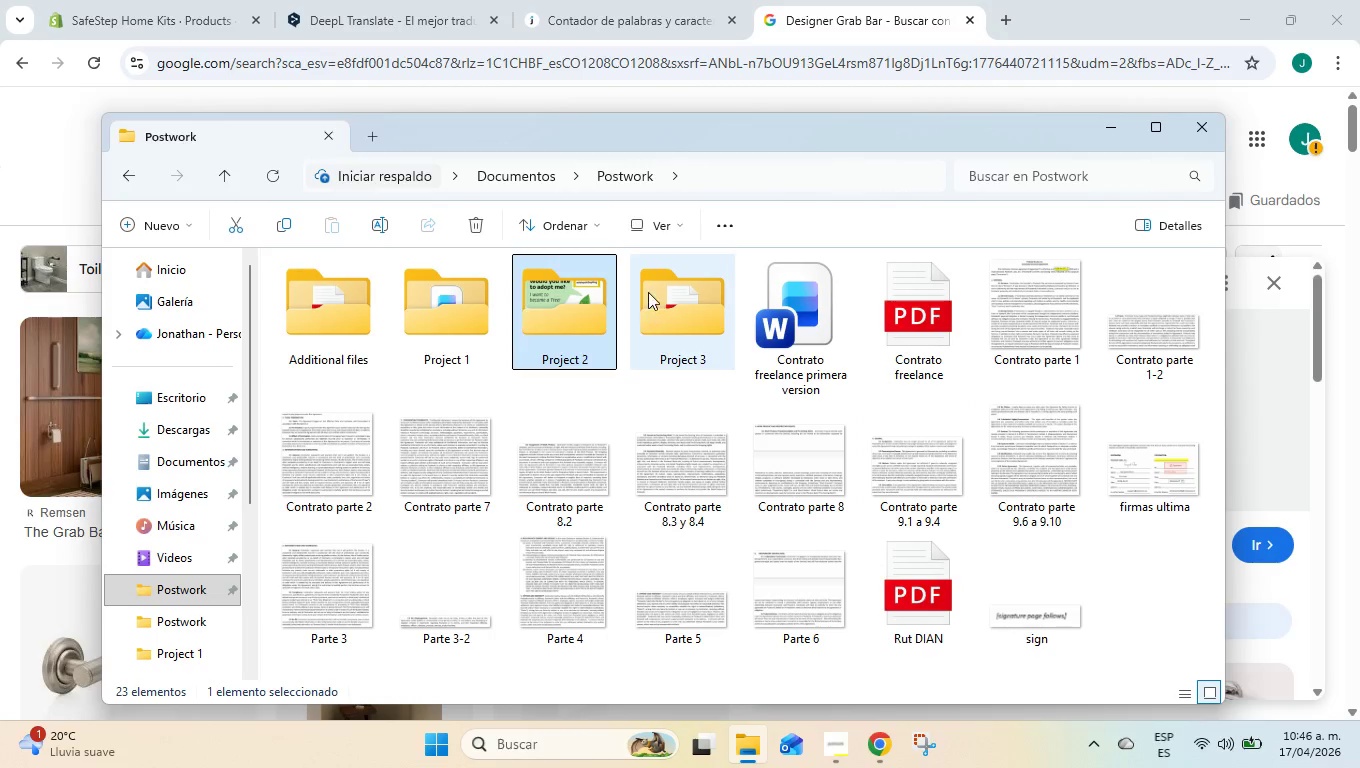 
double_click([648, 291])
 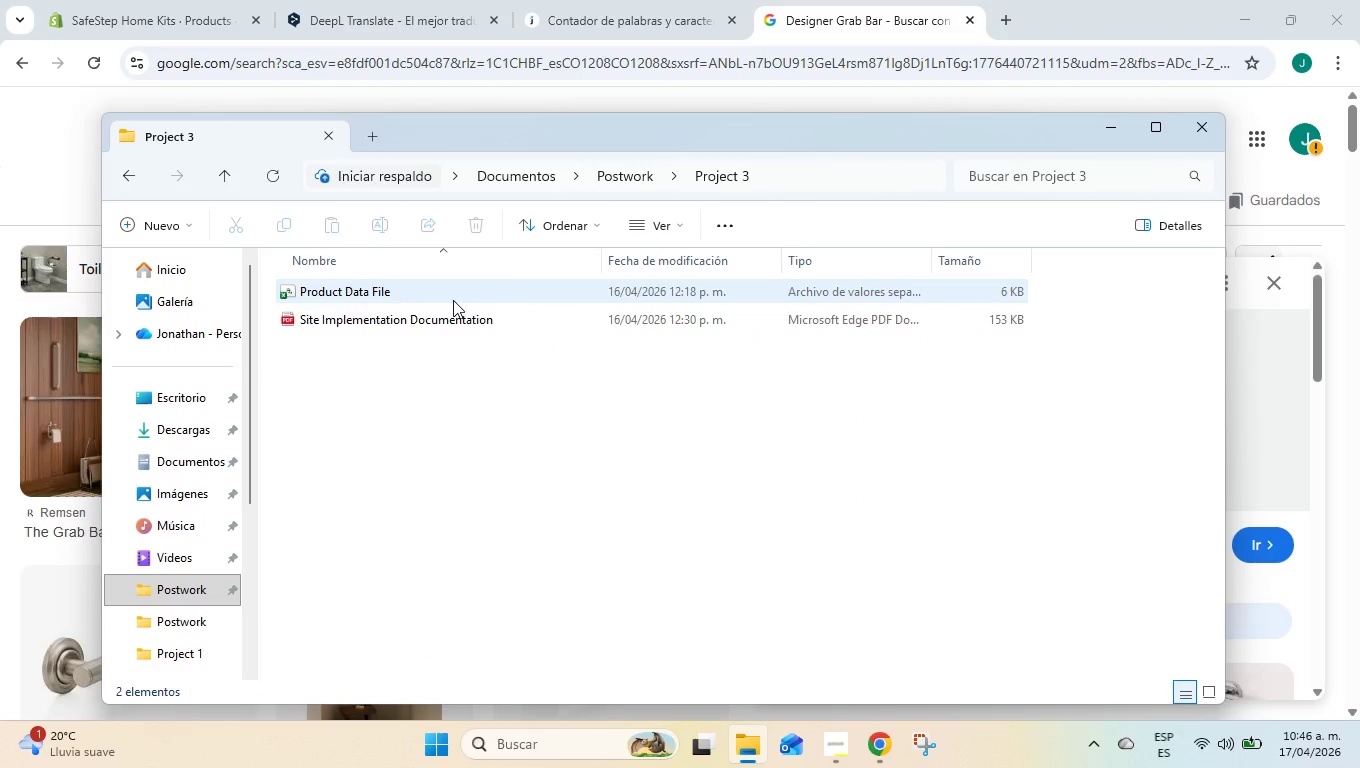 
left_click([453, 300])
 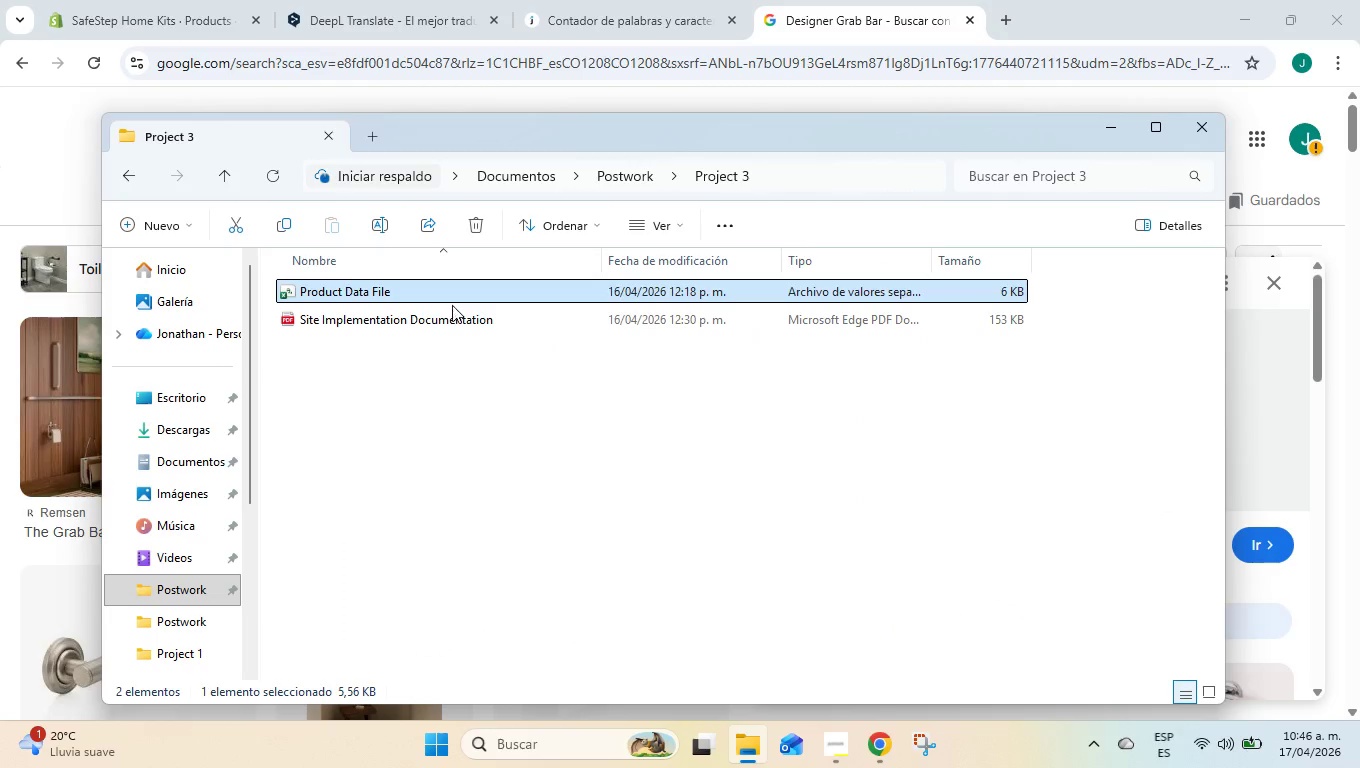 
hold_key(key=ShiftLeft, duration=0.66)
left_click([455, 318])
 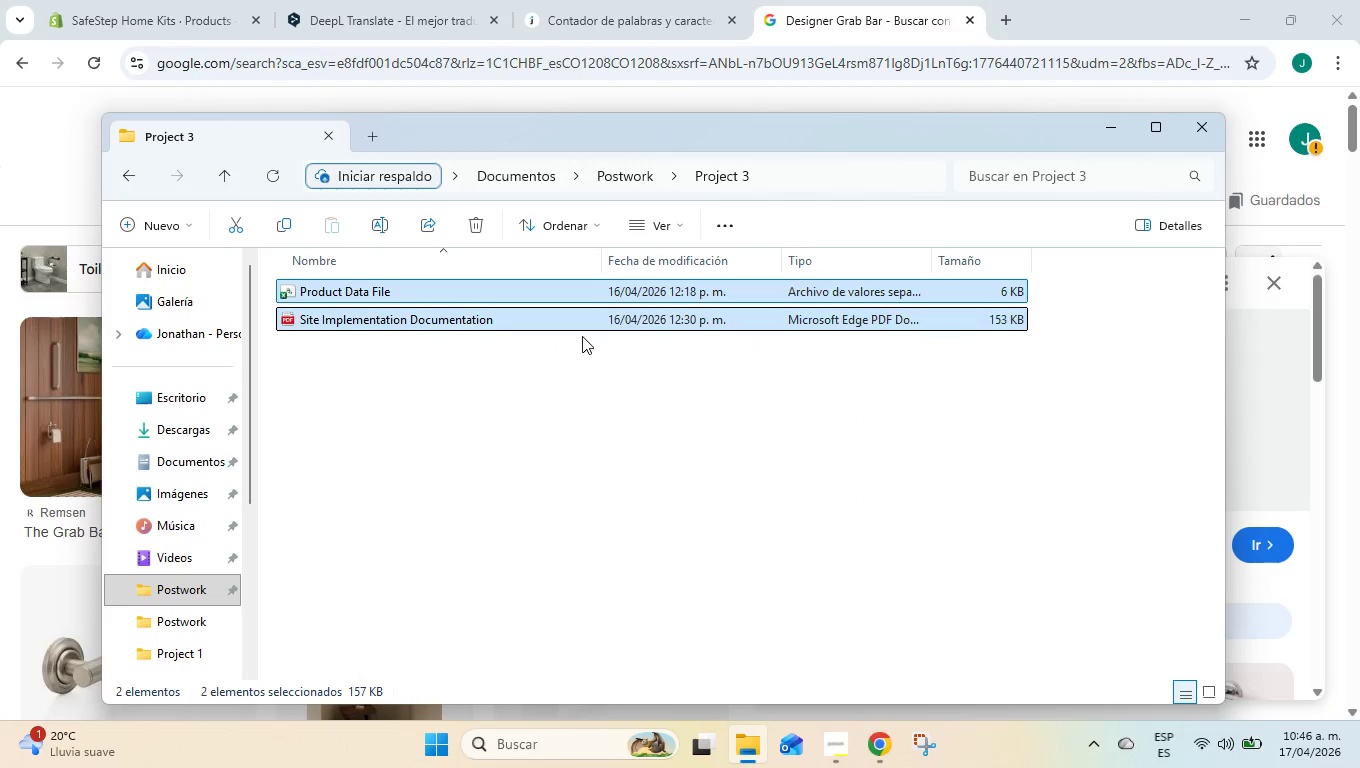 
key(Control+X)
 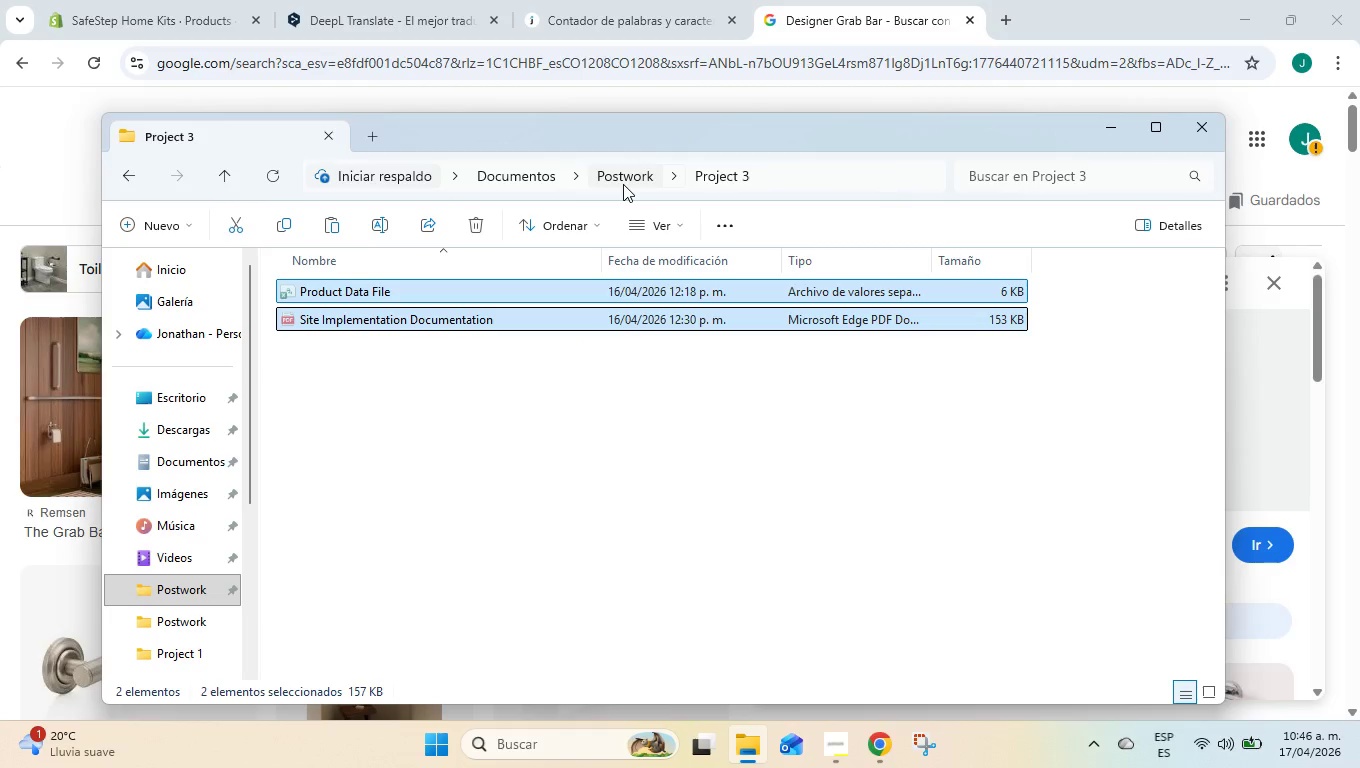 
left_click([623, 184])
 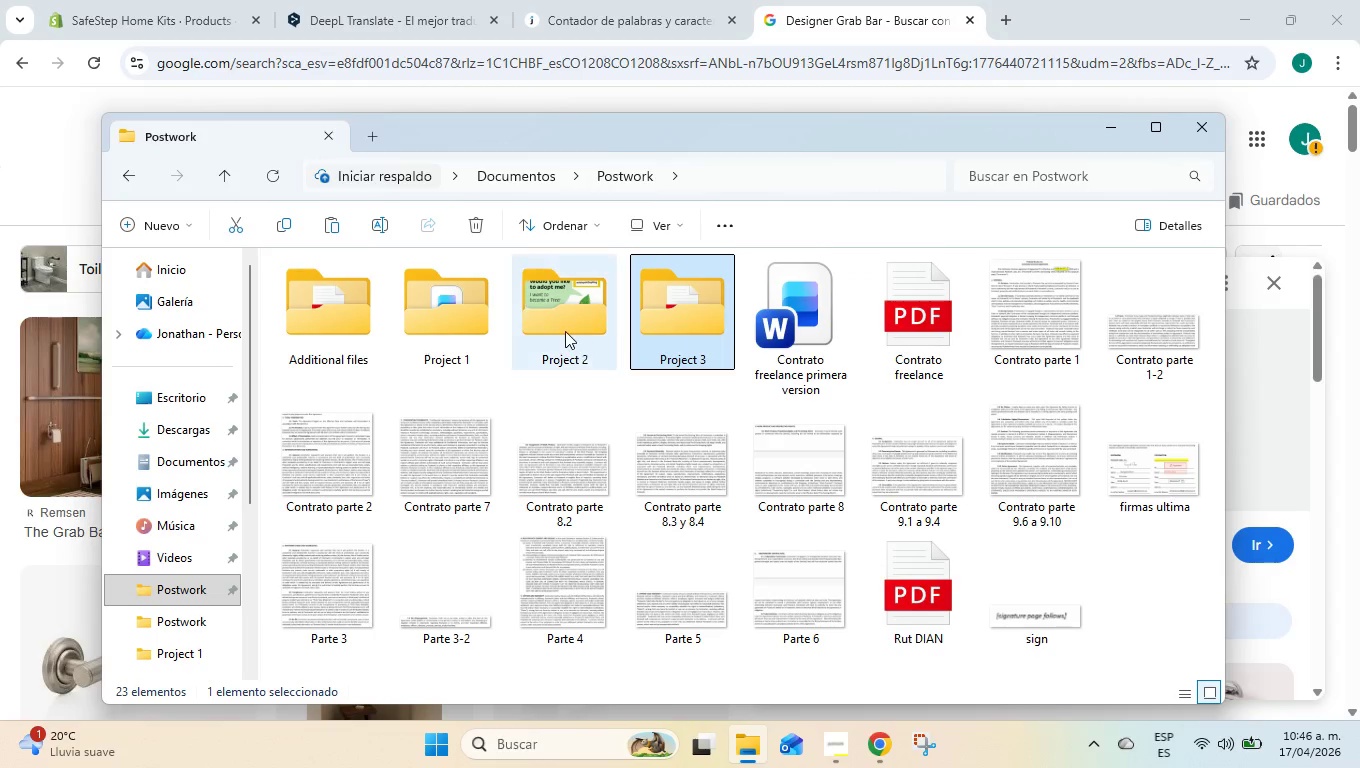 
left_click([565, 331])
 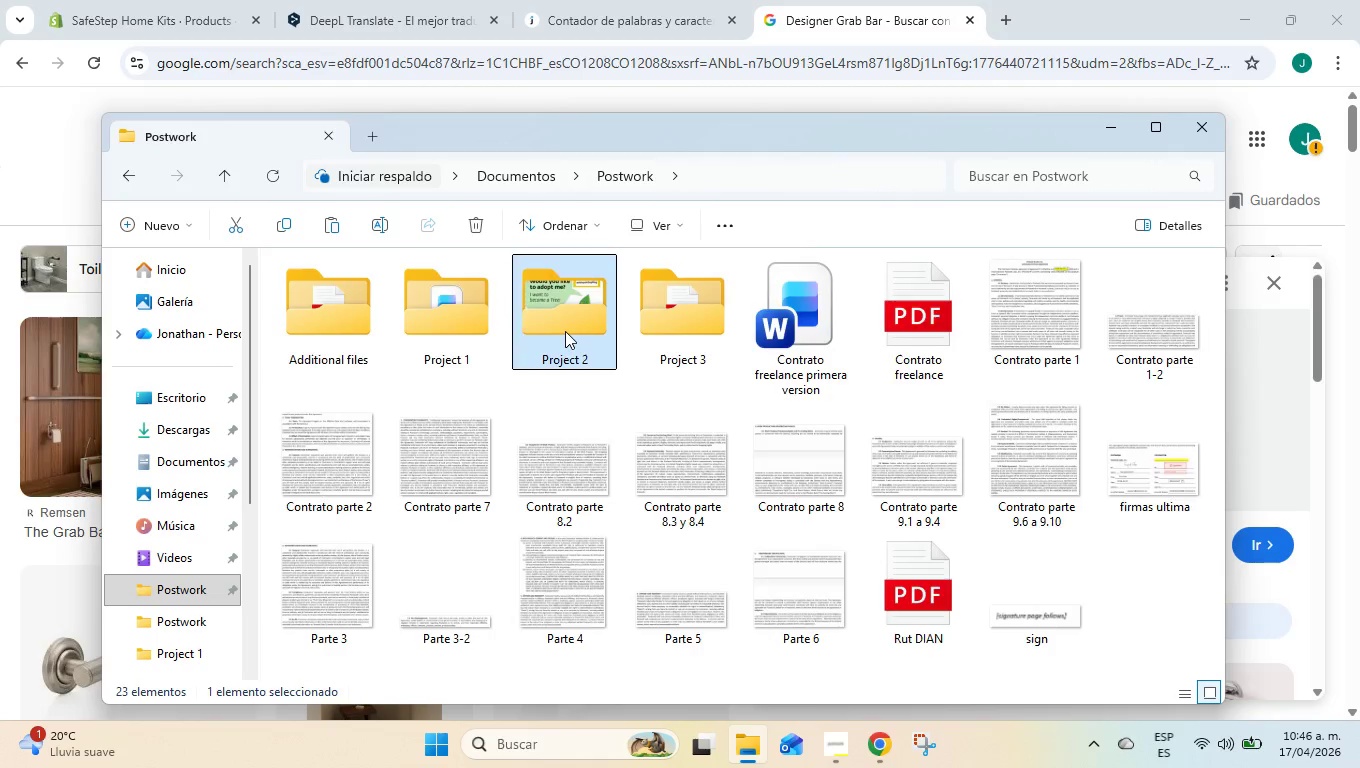 
left_click_drag(start_coordinate=[565, 331], to_coordinate=[632, 172])
 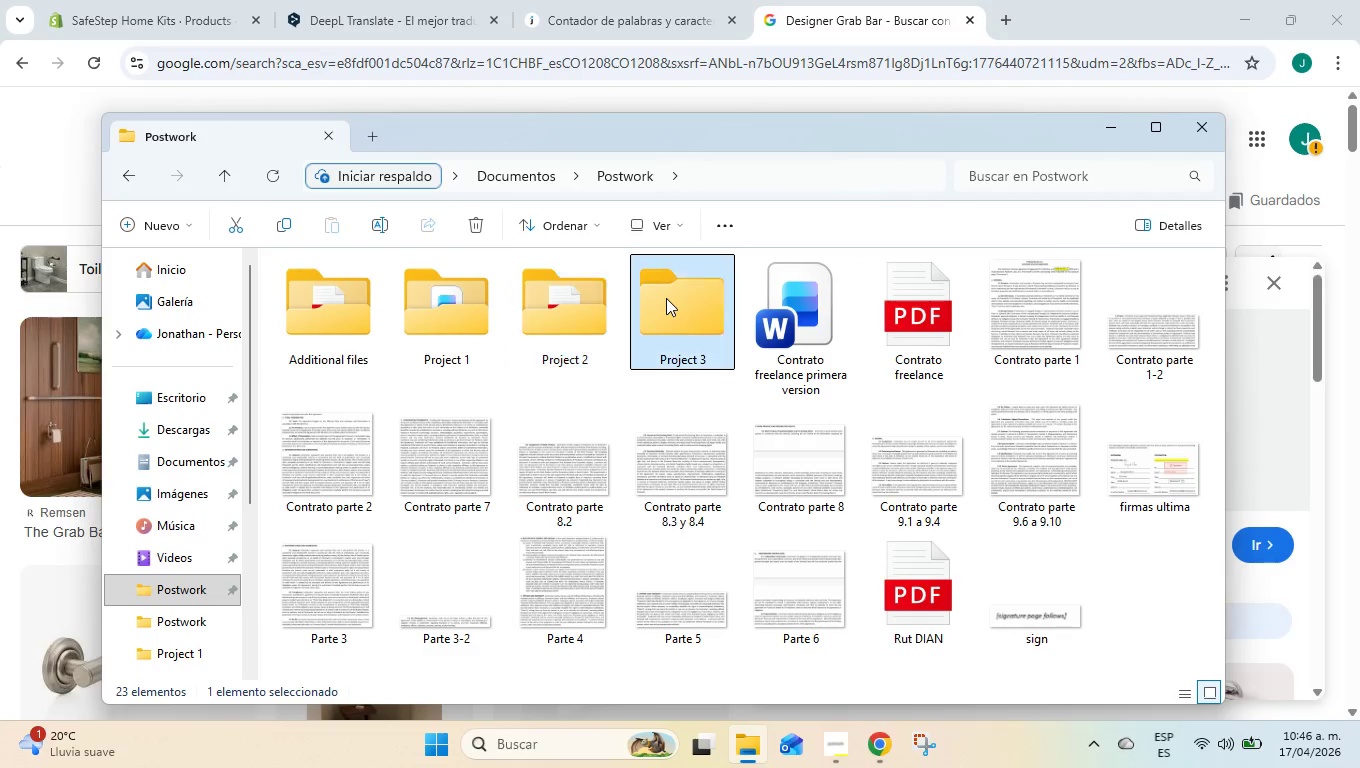 
key(Control+ControlLeft)
 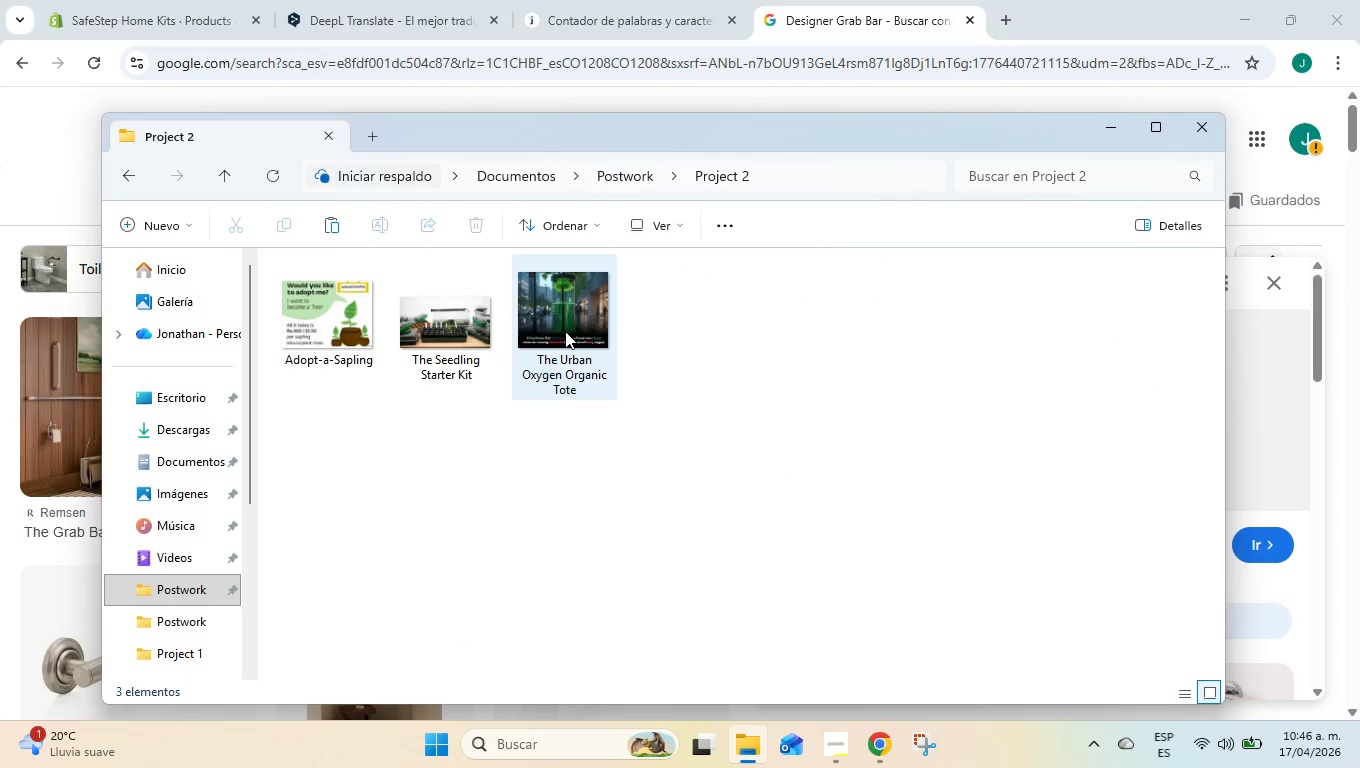 
key(Control+V)
 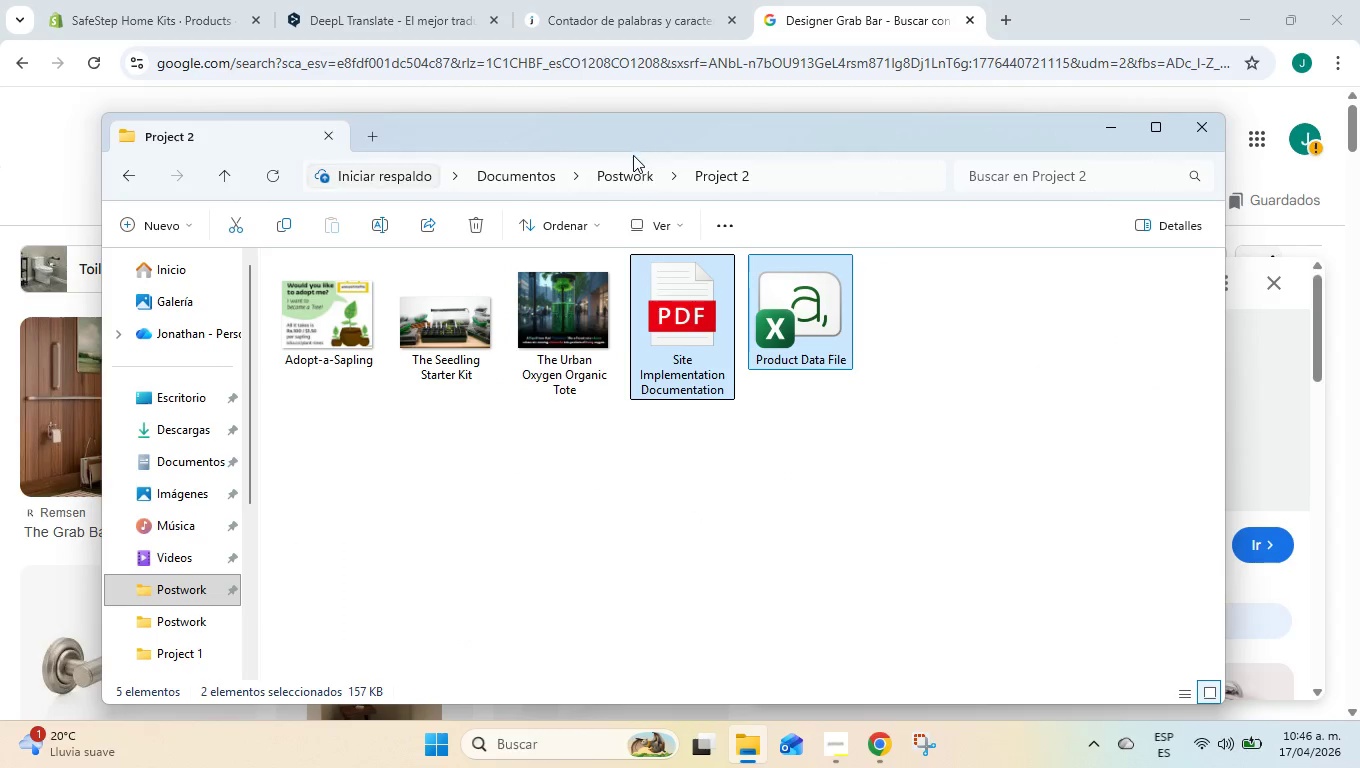 
left_click([632, 172])
 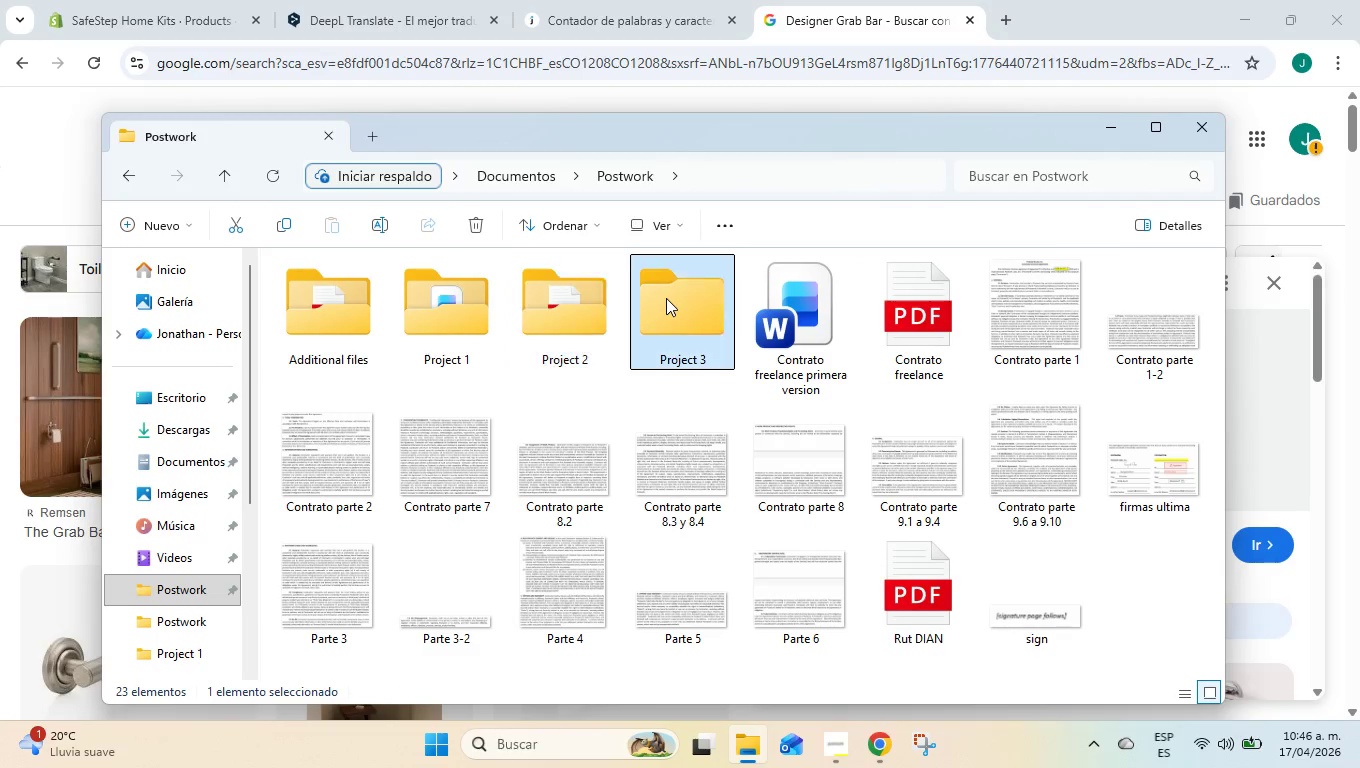 
double_click([666, 298])
 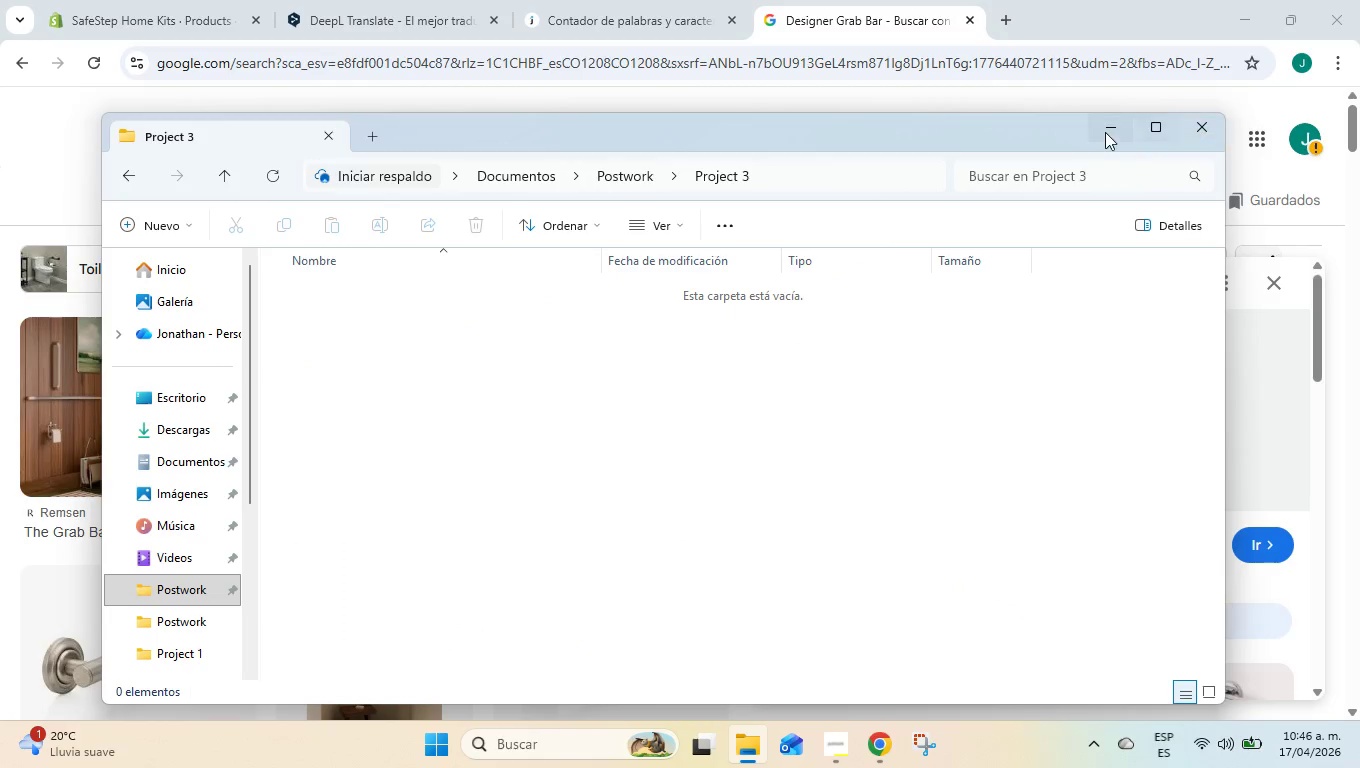 
left_click([1104, 132])
 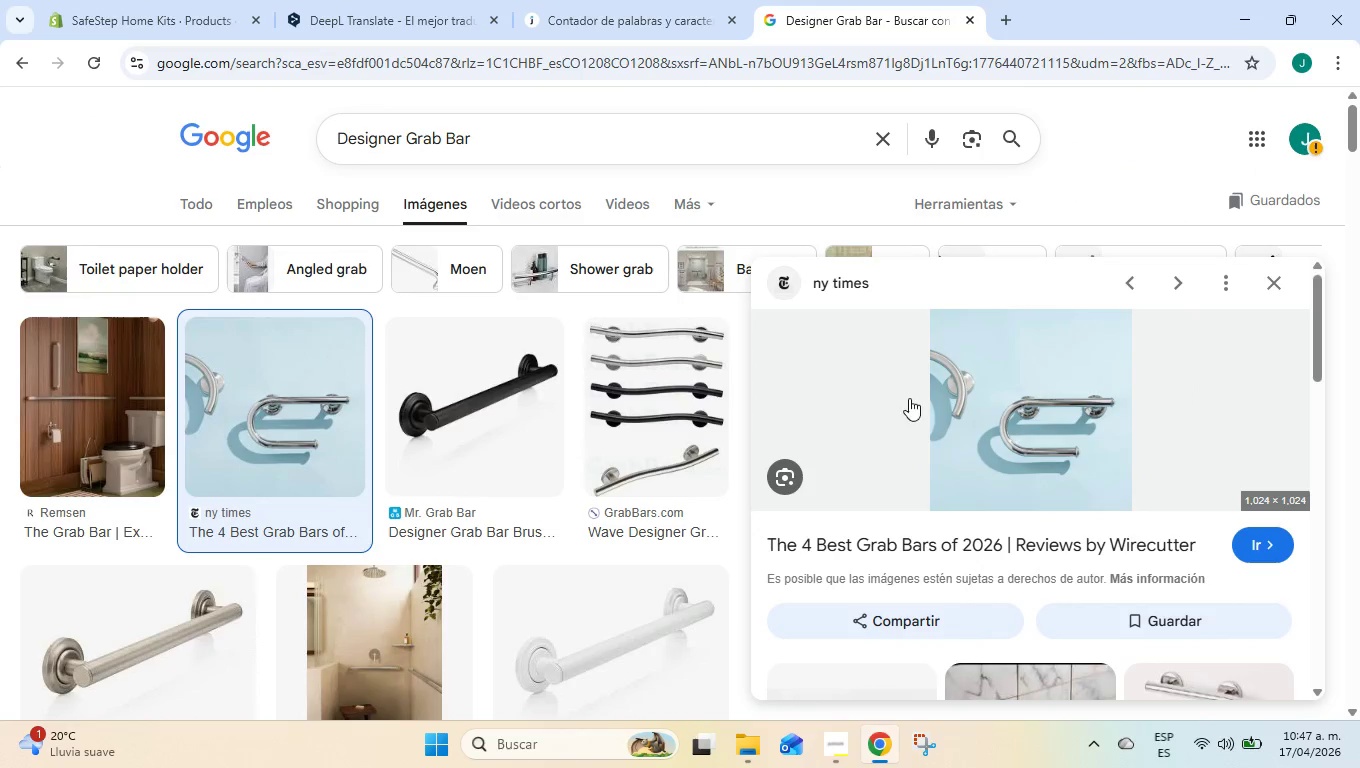 
right_click([911, 398])
 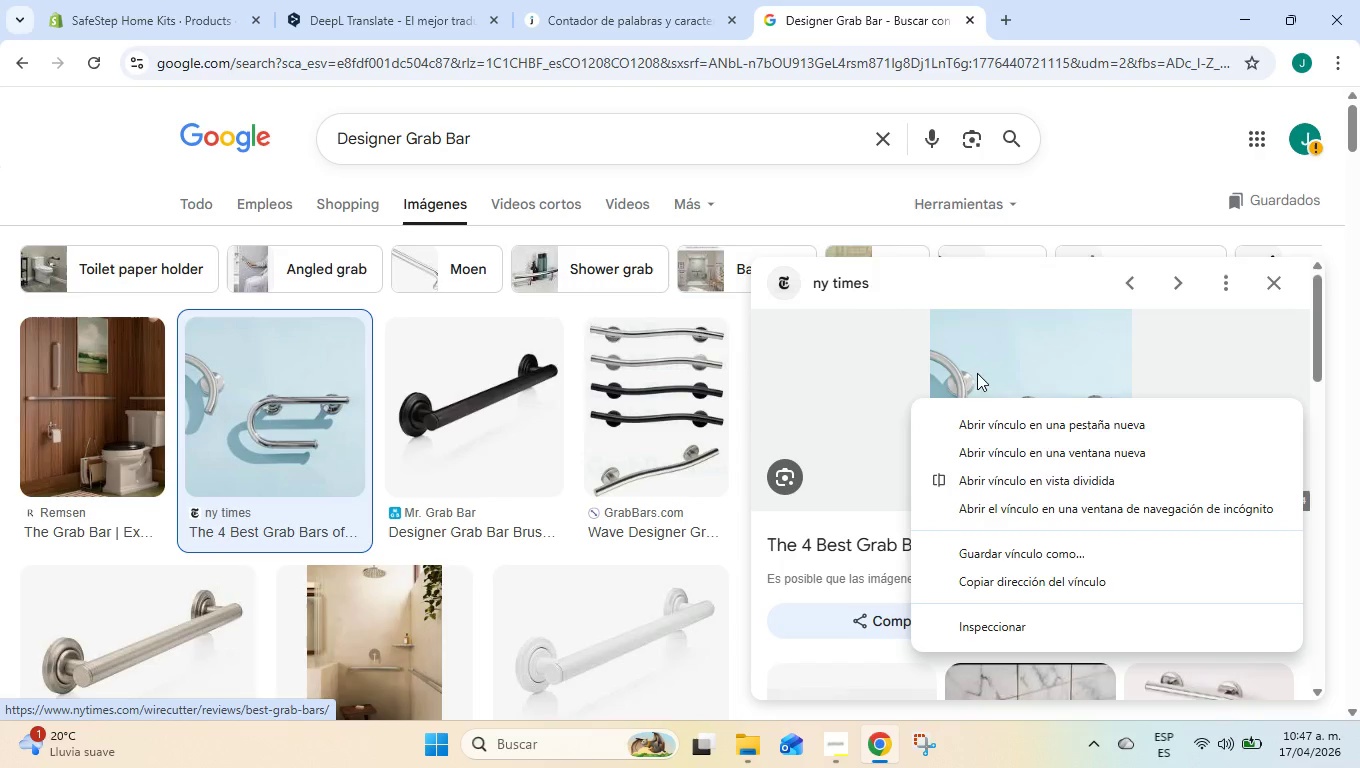 
wait(6.81)
 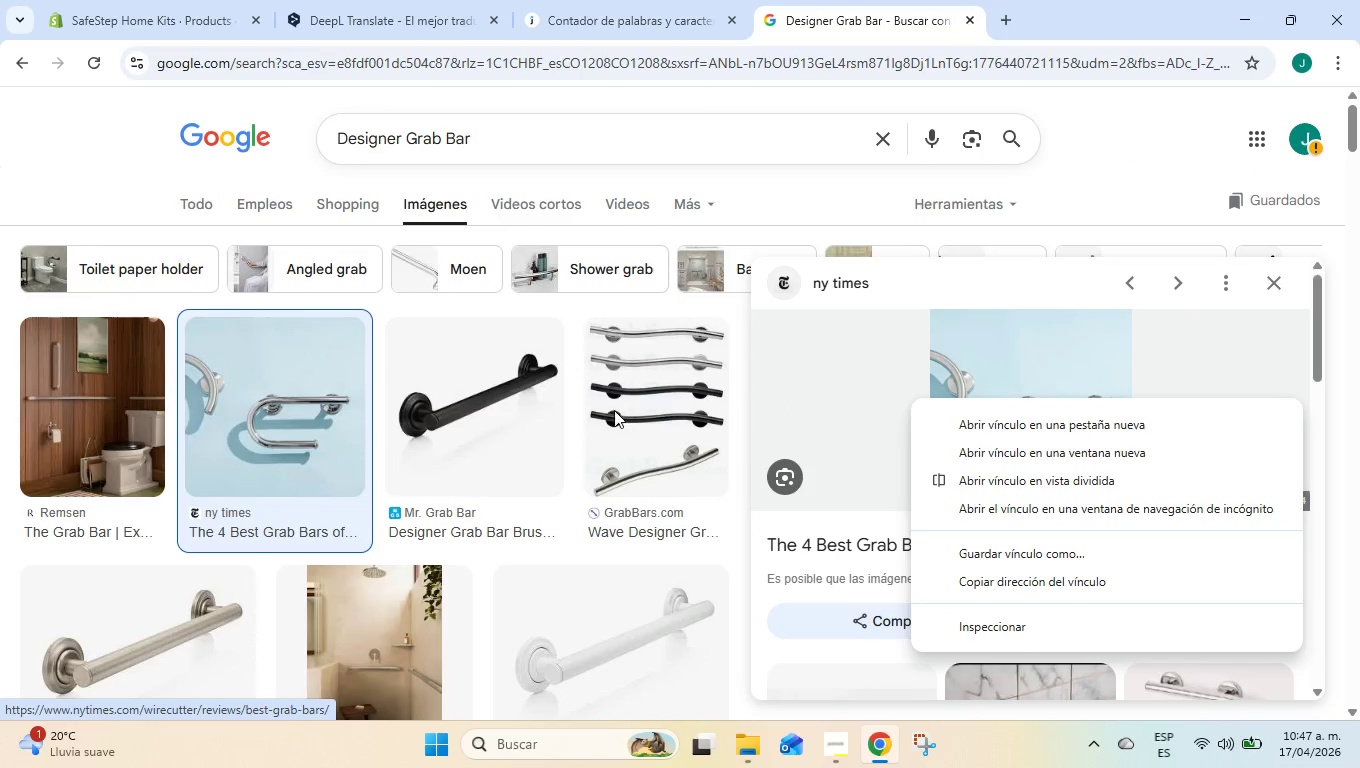 
right_click([854, 423])
 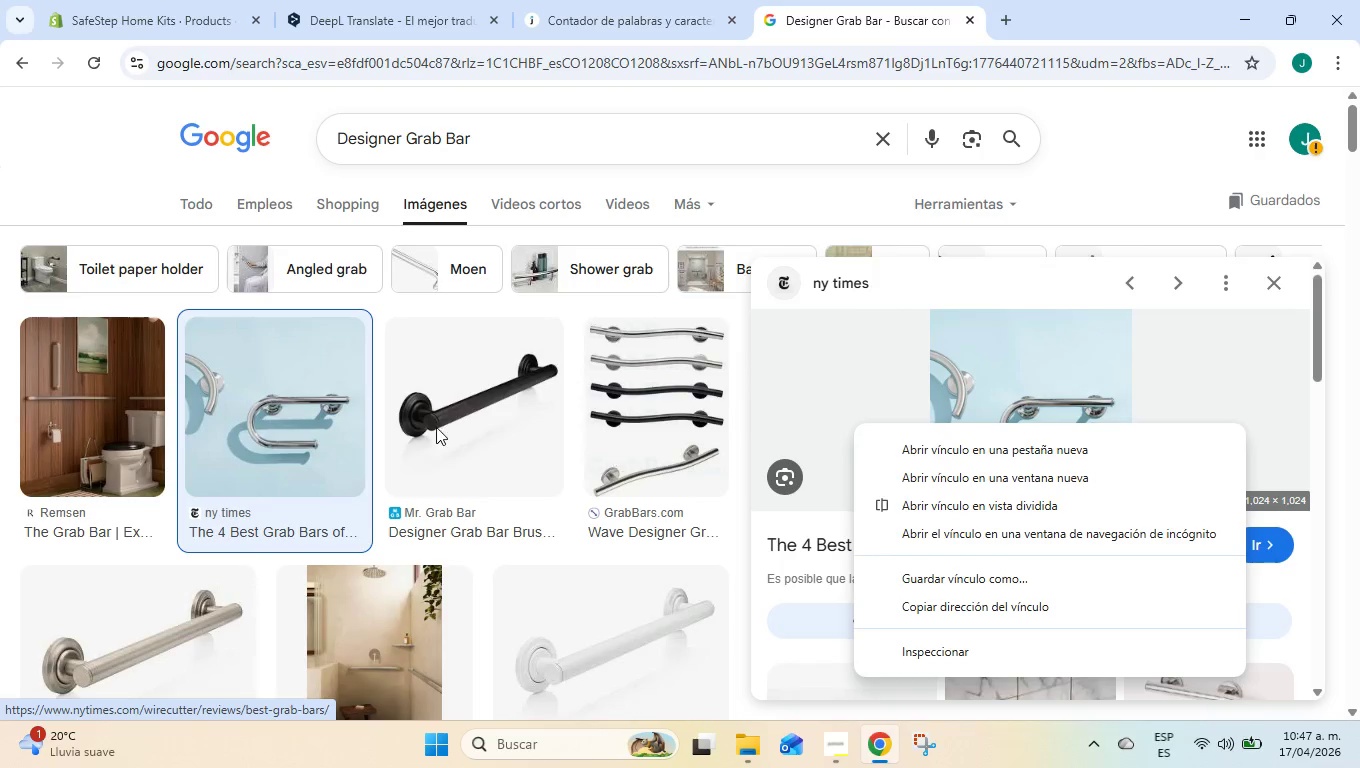 
left_click([443, 422])
 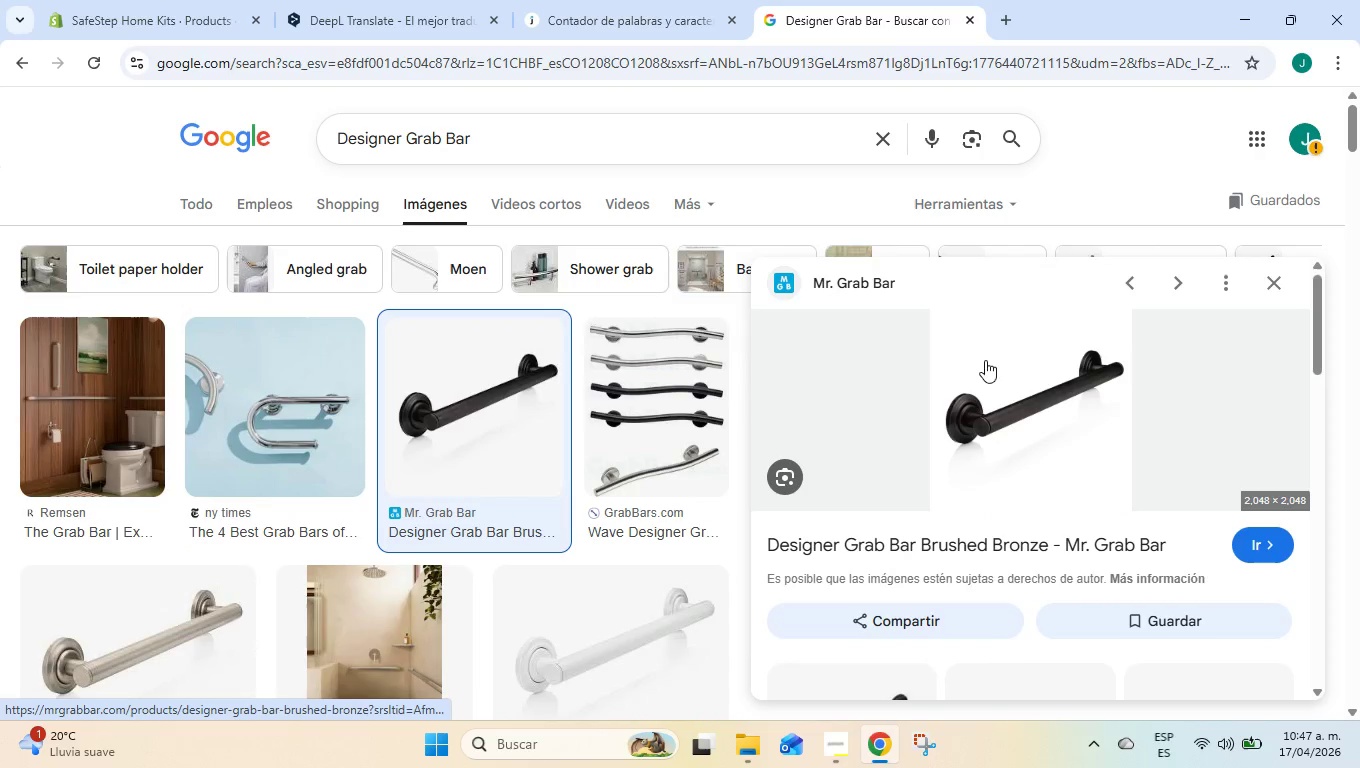 
right_click([995, 358])
 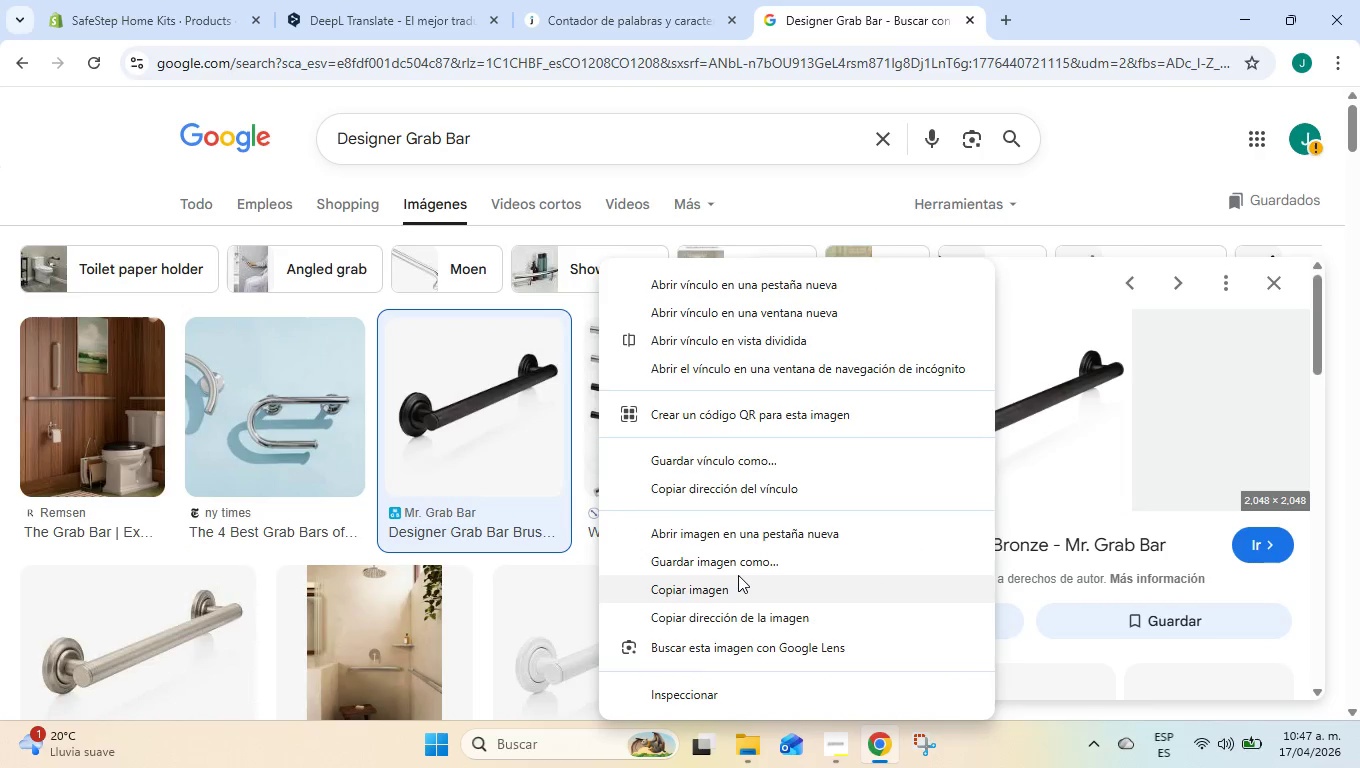 
left_click([739, 567])
 